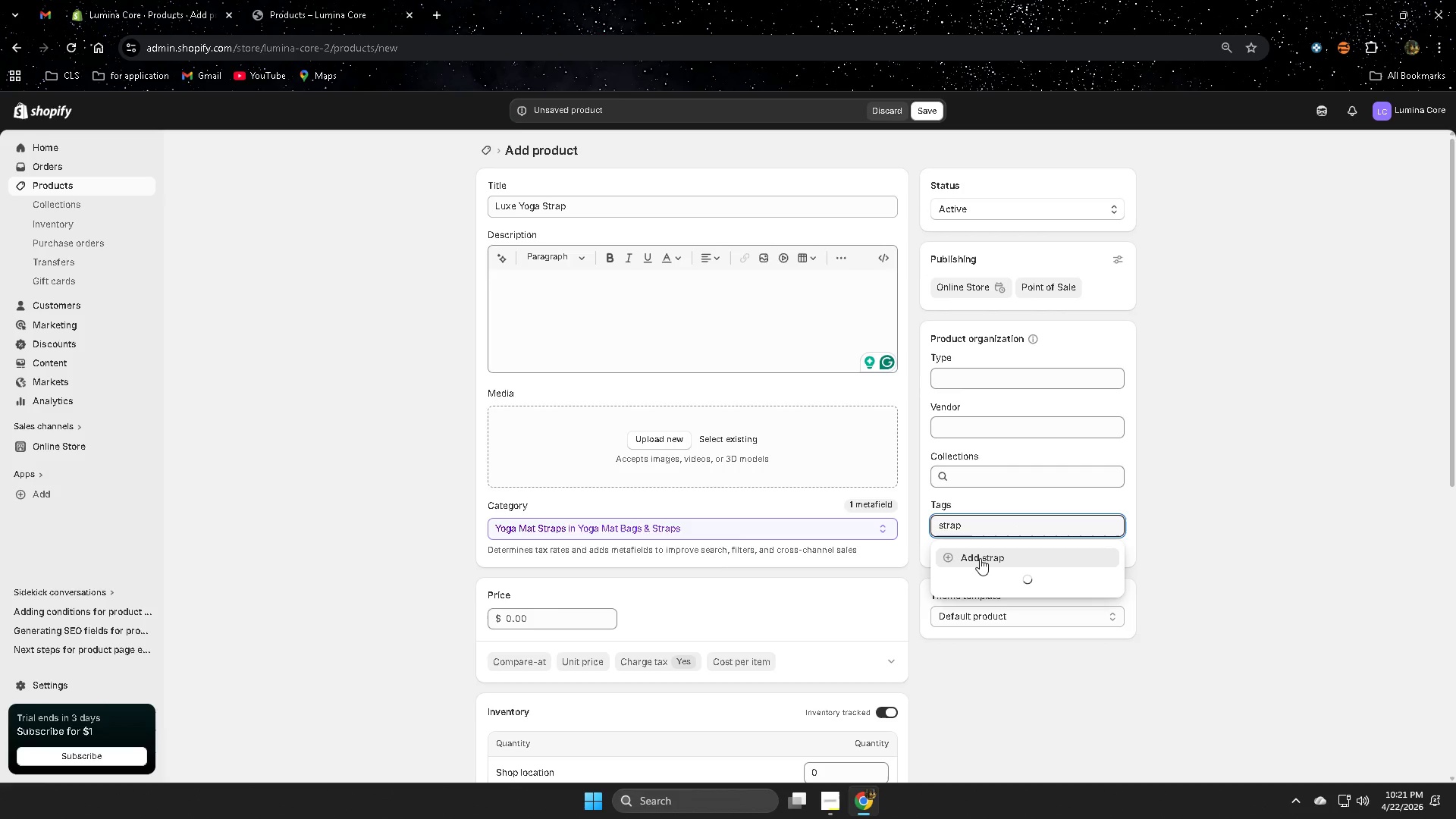 
left_click([980, 558])
 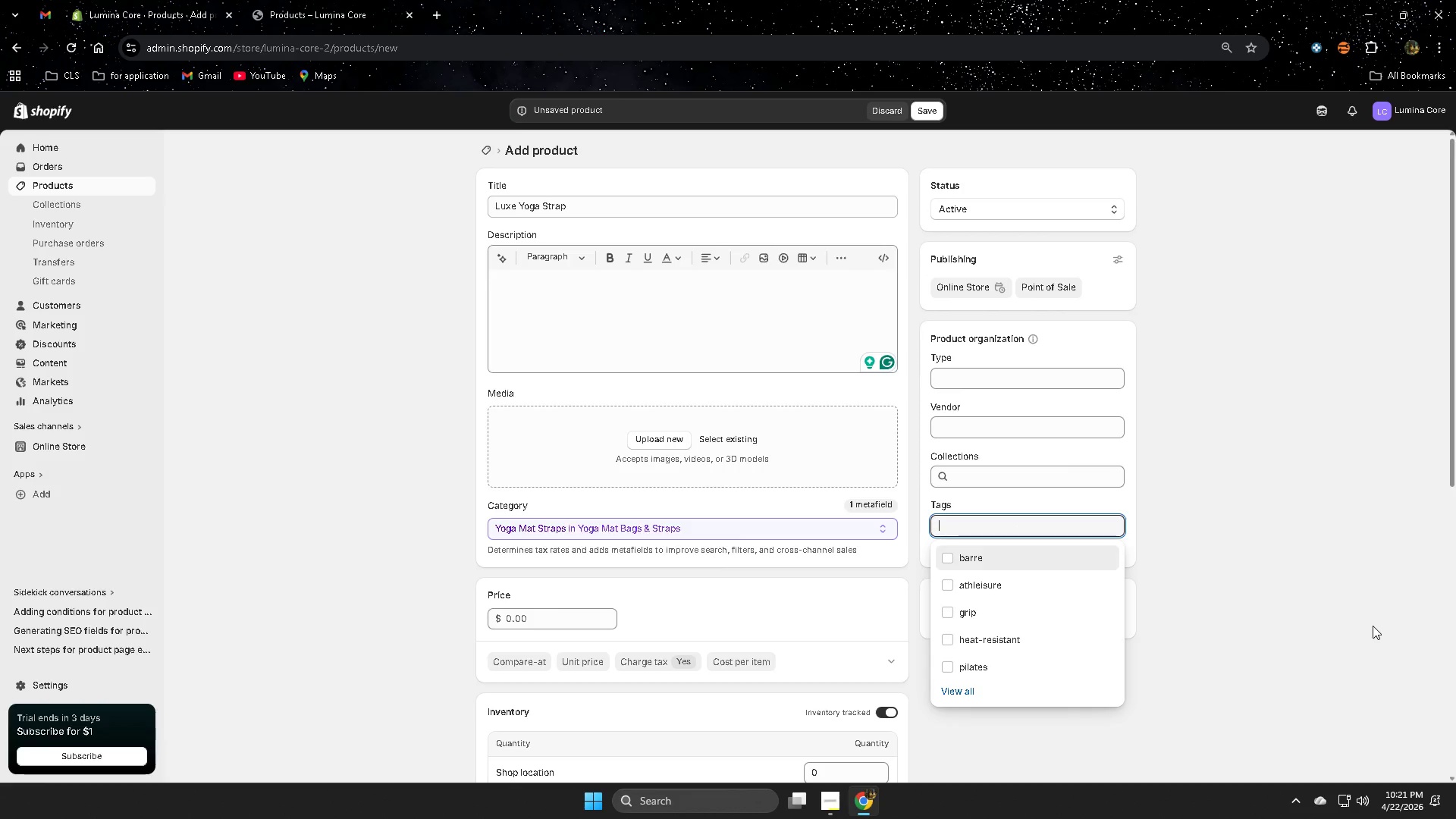 
left_click([1373, 626])
 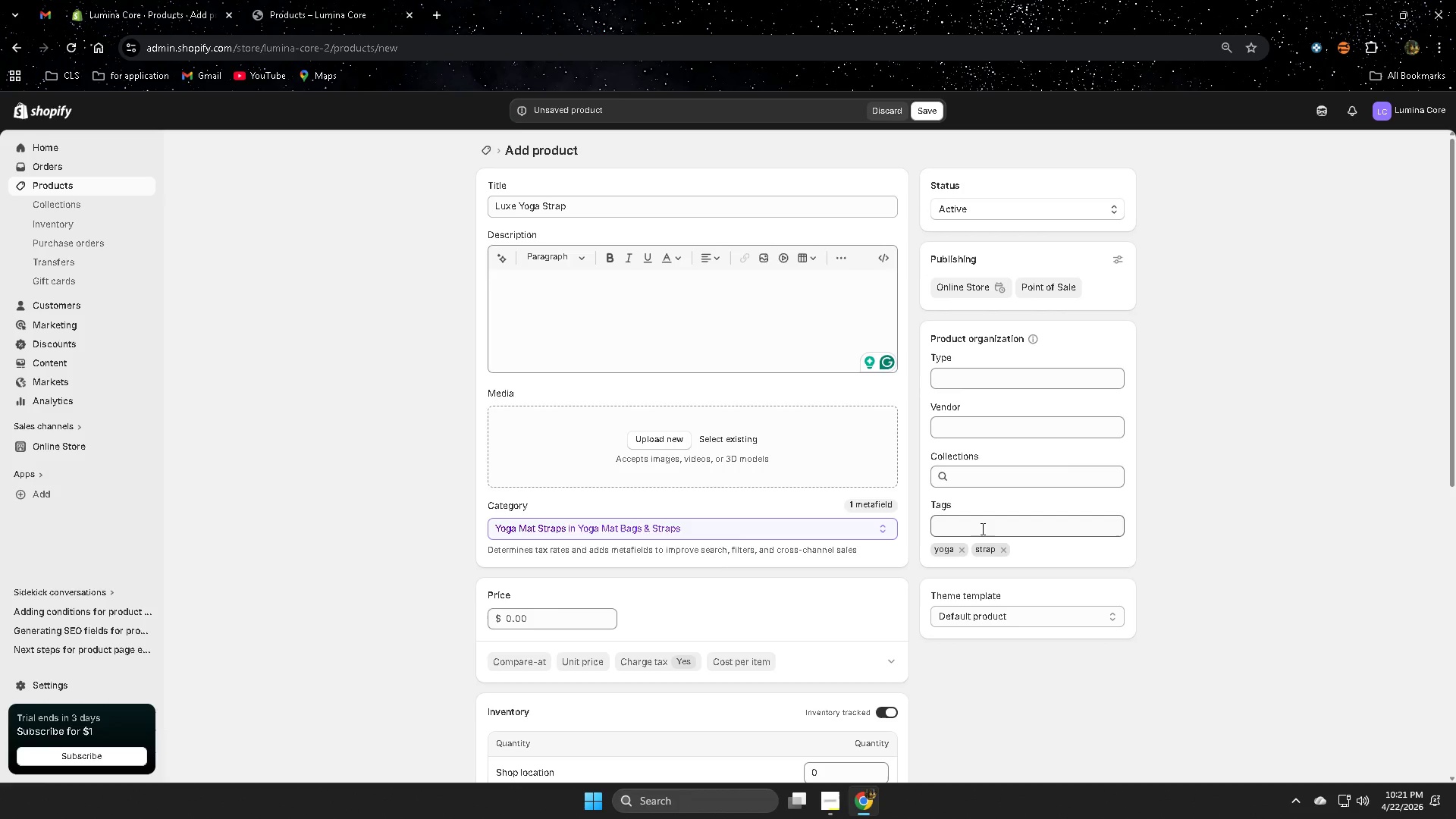 
left_click([981, 529])
 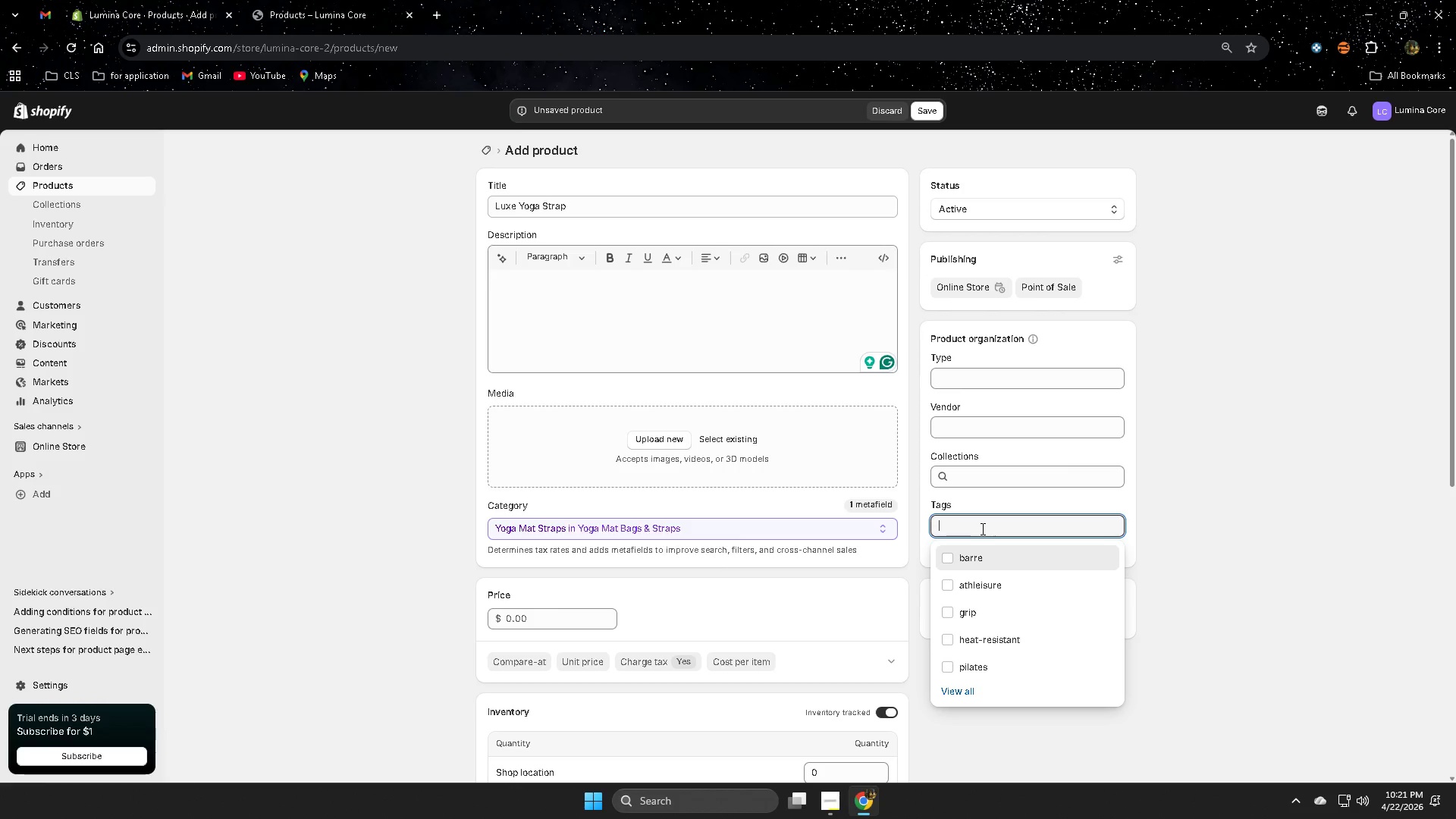 
key(F)
 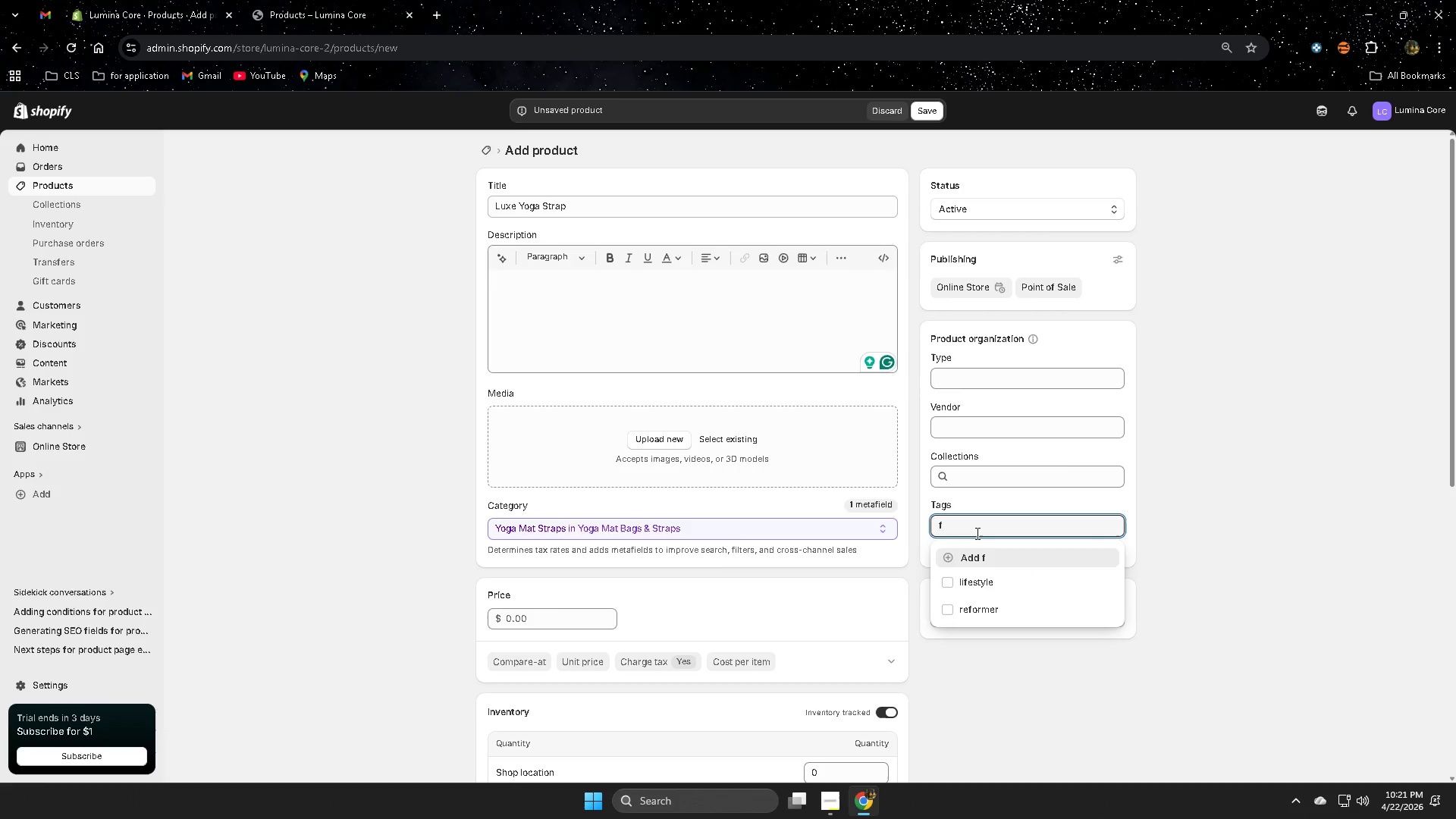 
type(lexi)
 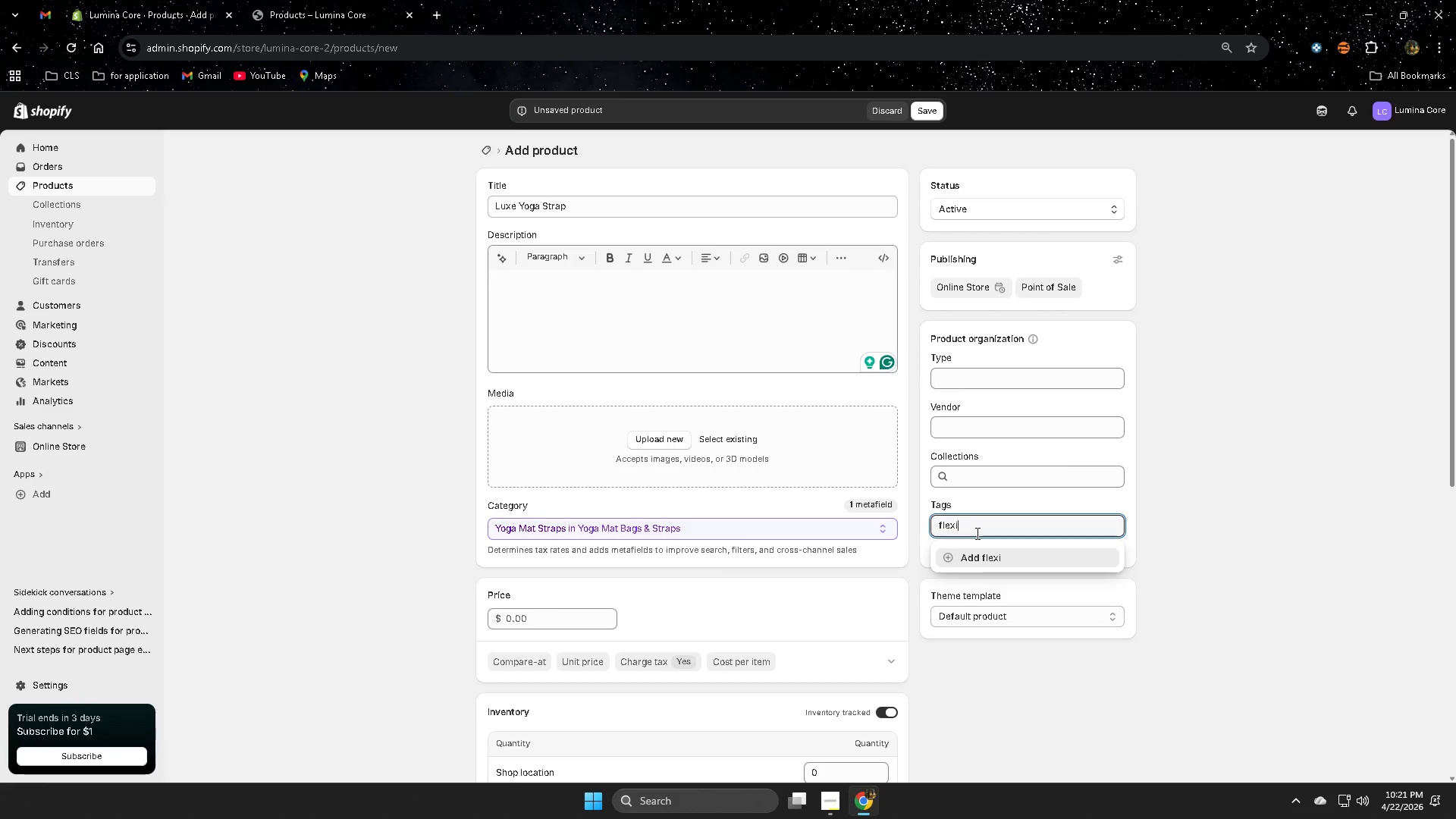 
wait(6.16)
 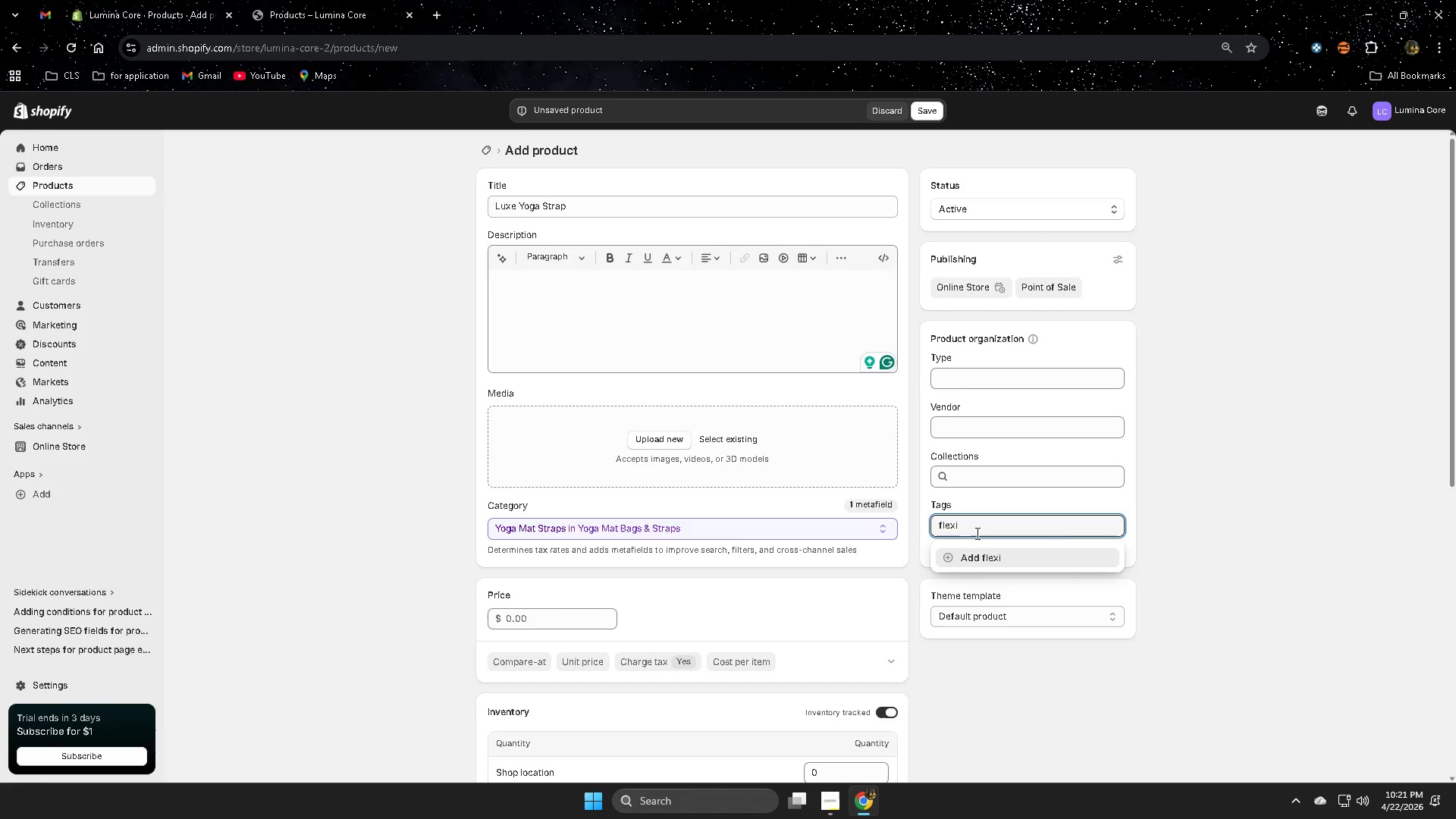 
type(biliy)
key(Backspace)
type(ty)
 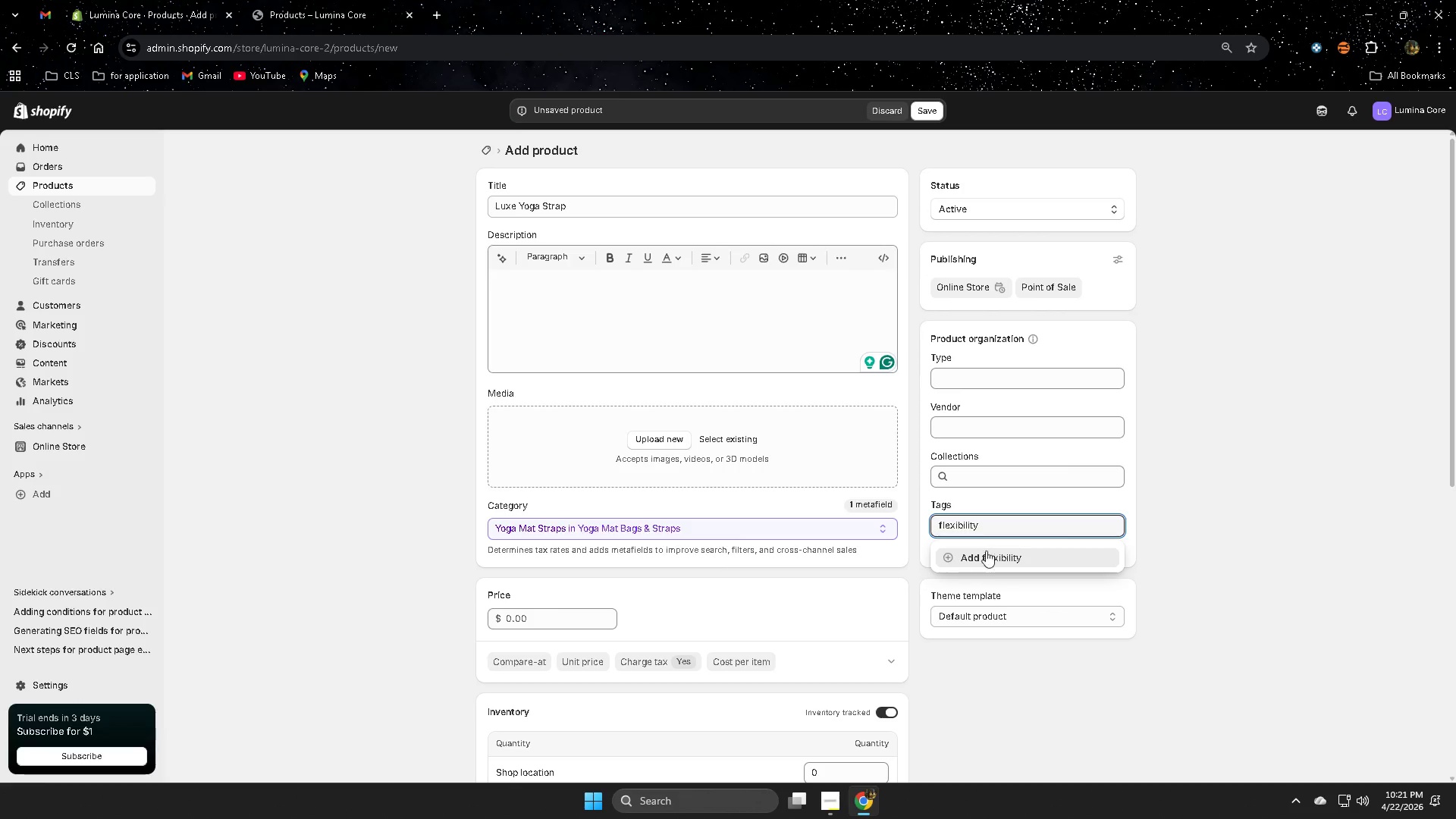 
left_click([992, 560])
 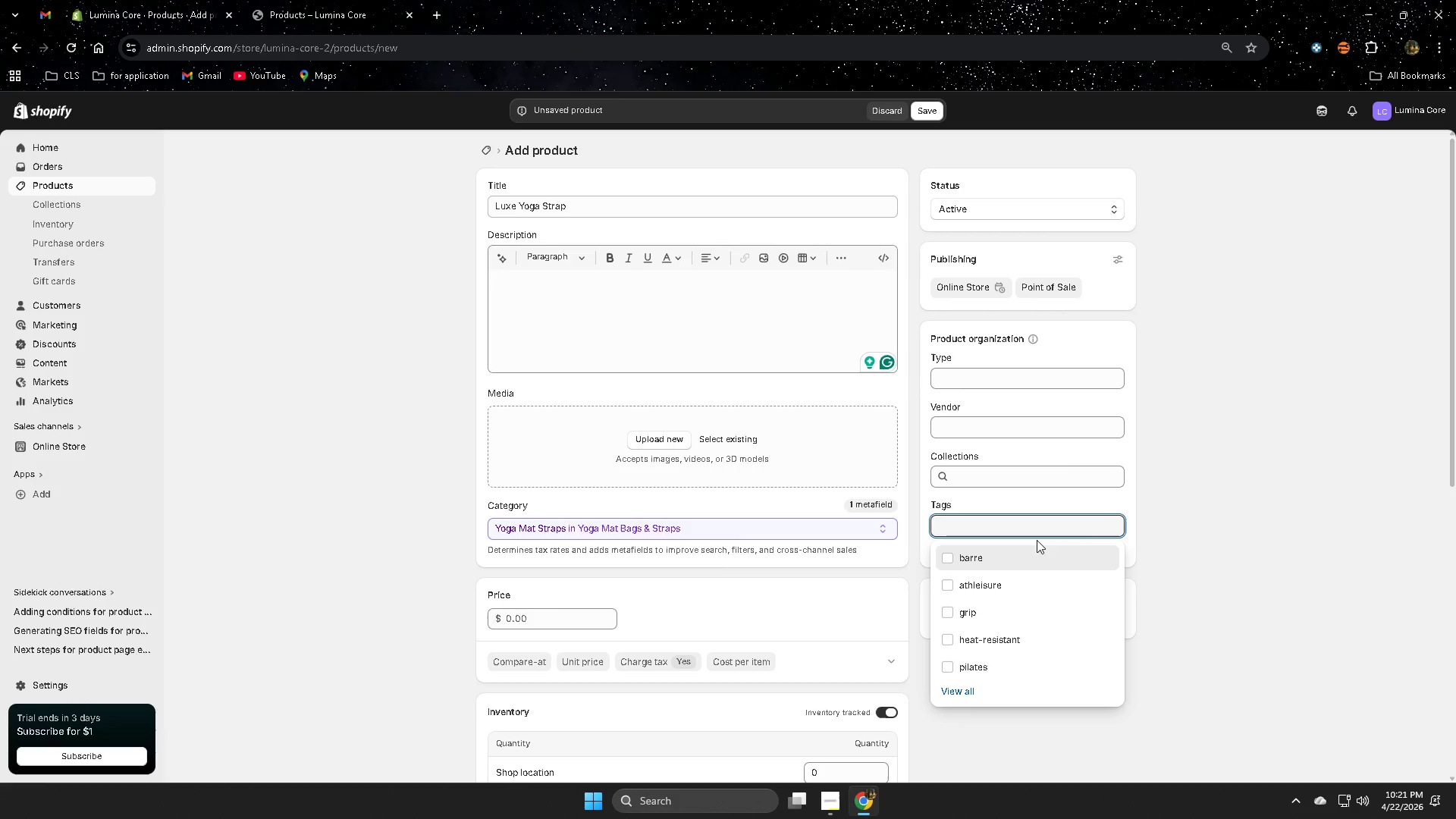 
left_click([1299, 596])
 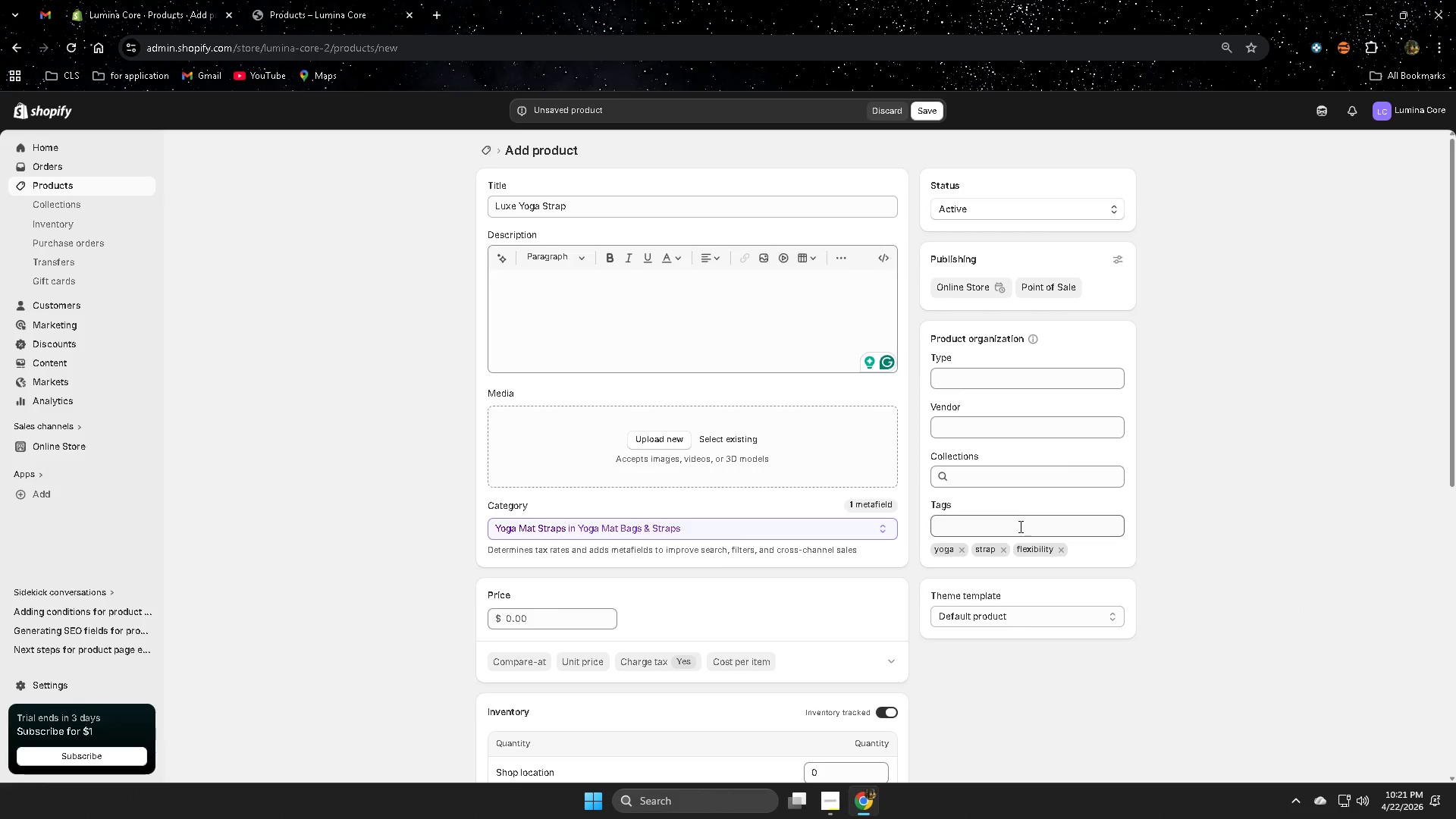 
left_click([1019, 526])
 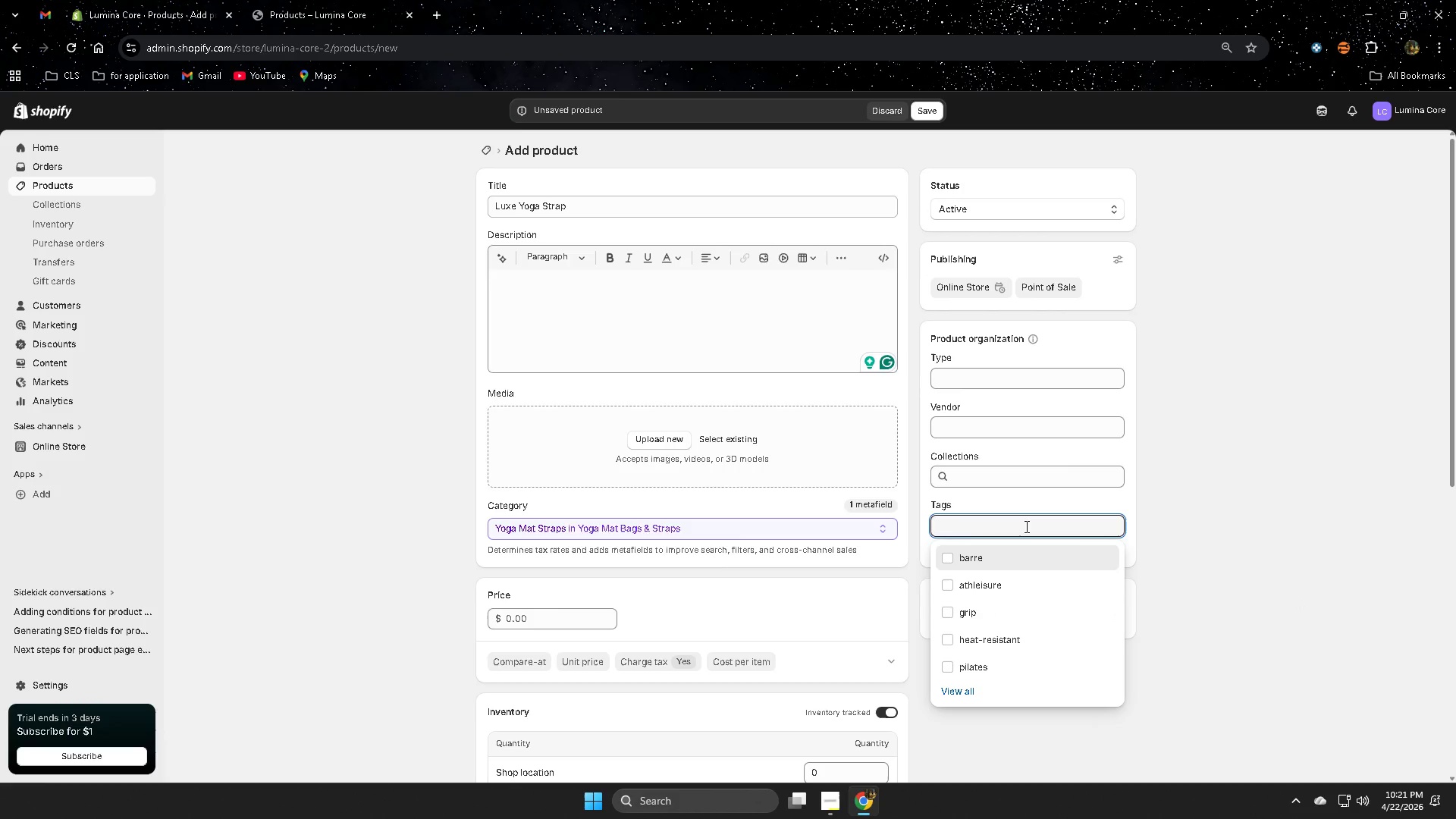 
type(stectch)
key(Backspace)
key(Backspace)
key(Backspace)
key(Backspace)
key(Backspace)
type(rec)
 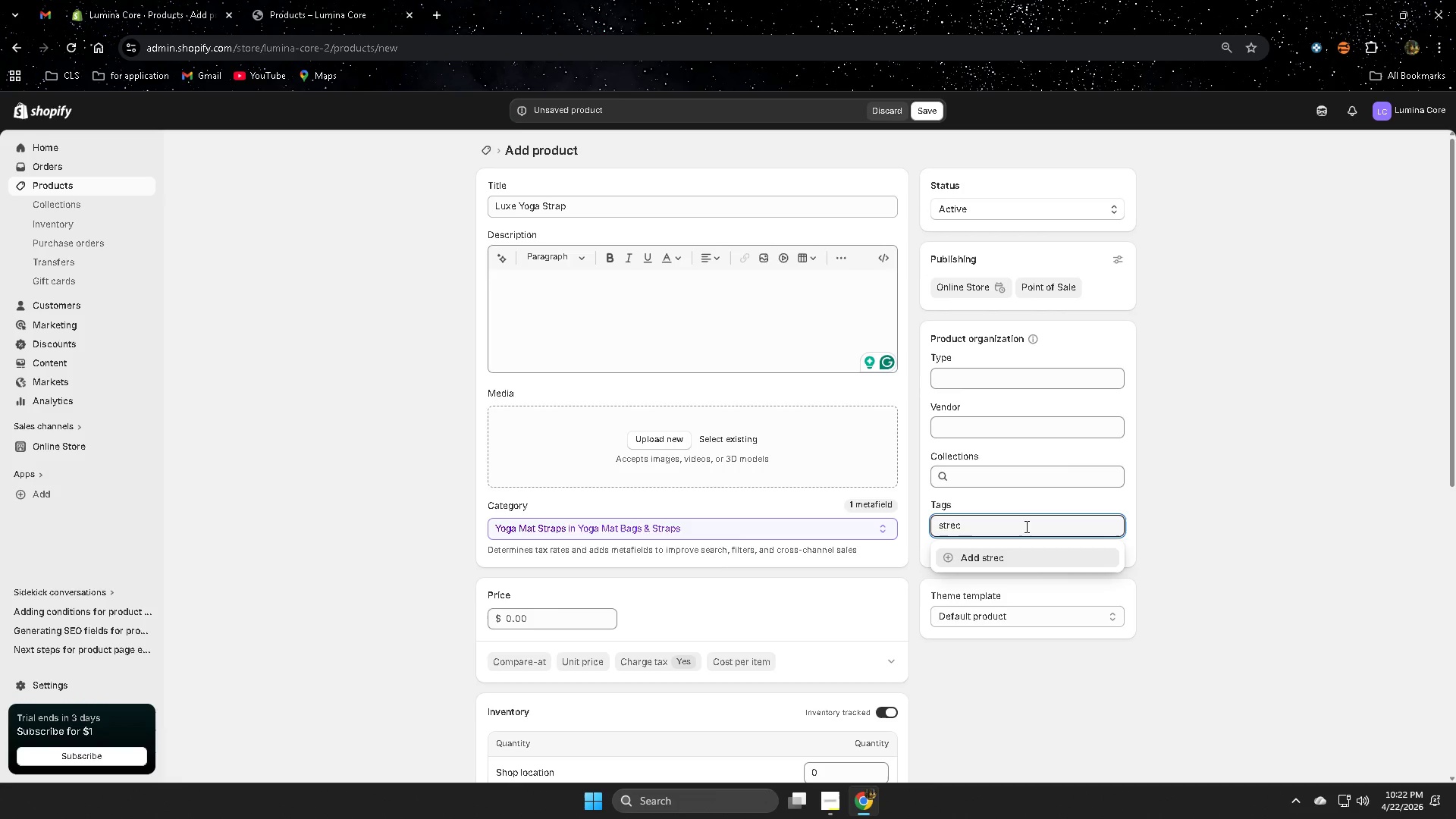 
wait(6.33)
 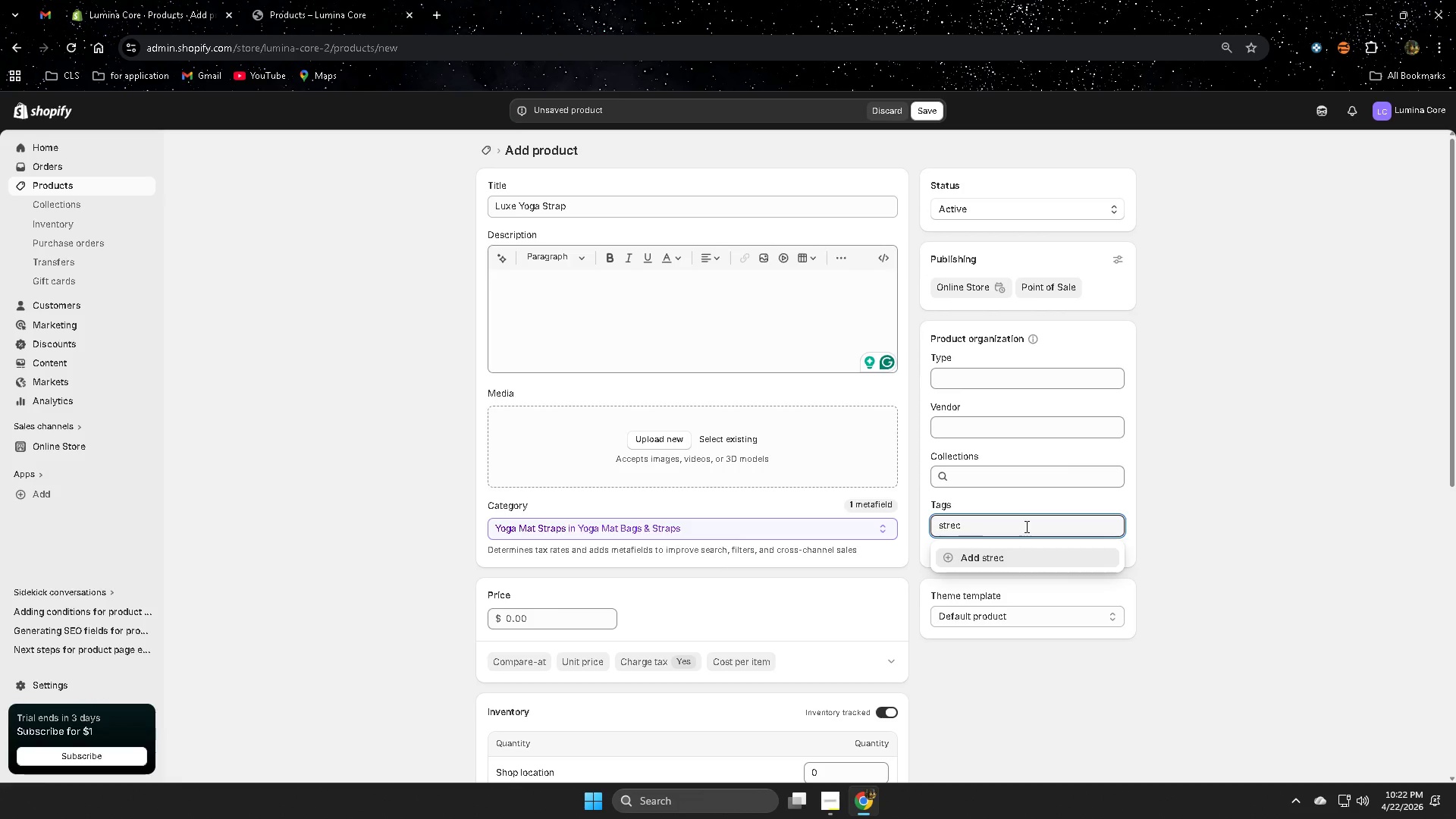 
key(Backspace)
type(tch)
 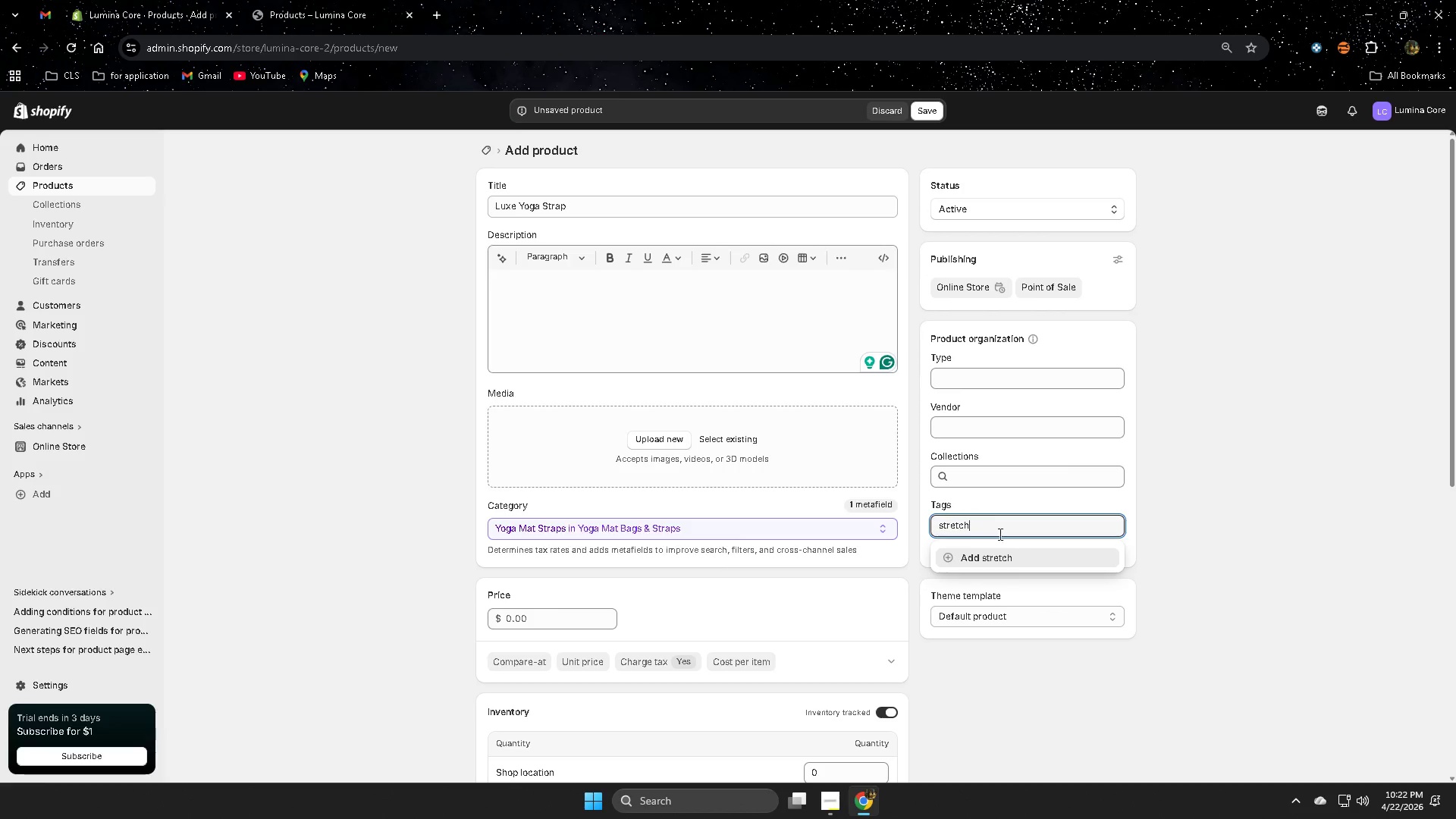 
left_click([1009, 557])
 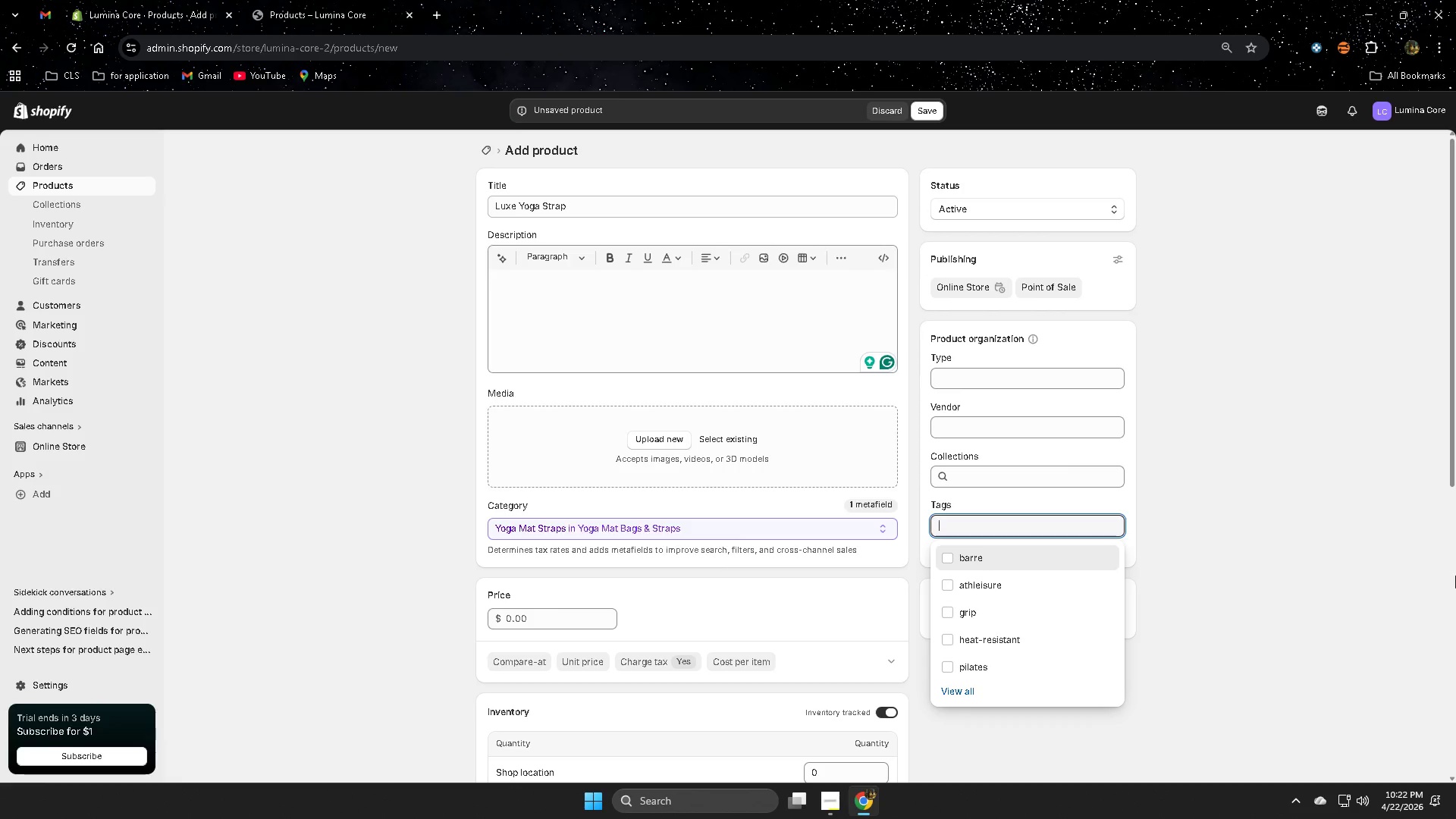 
left_click([1436, 543])
 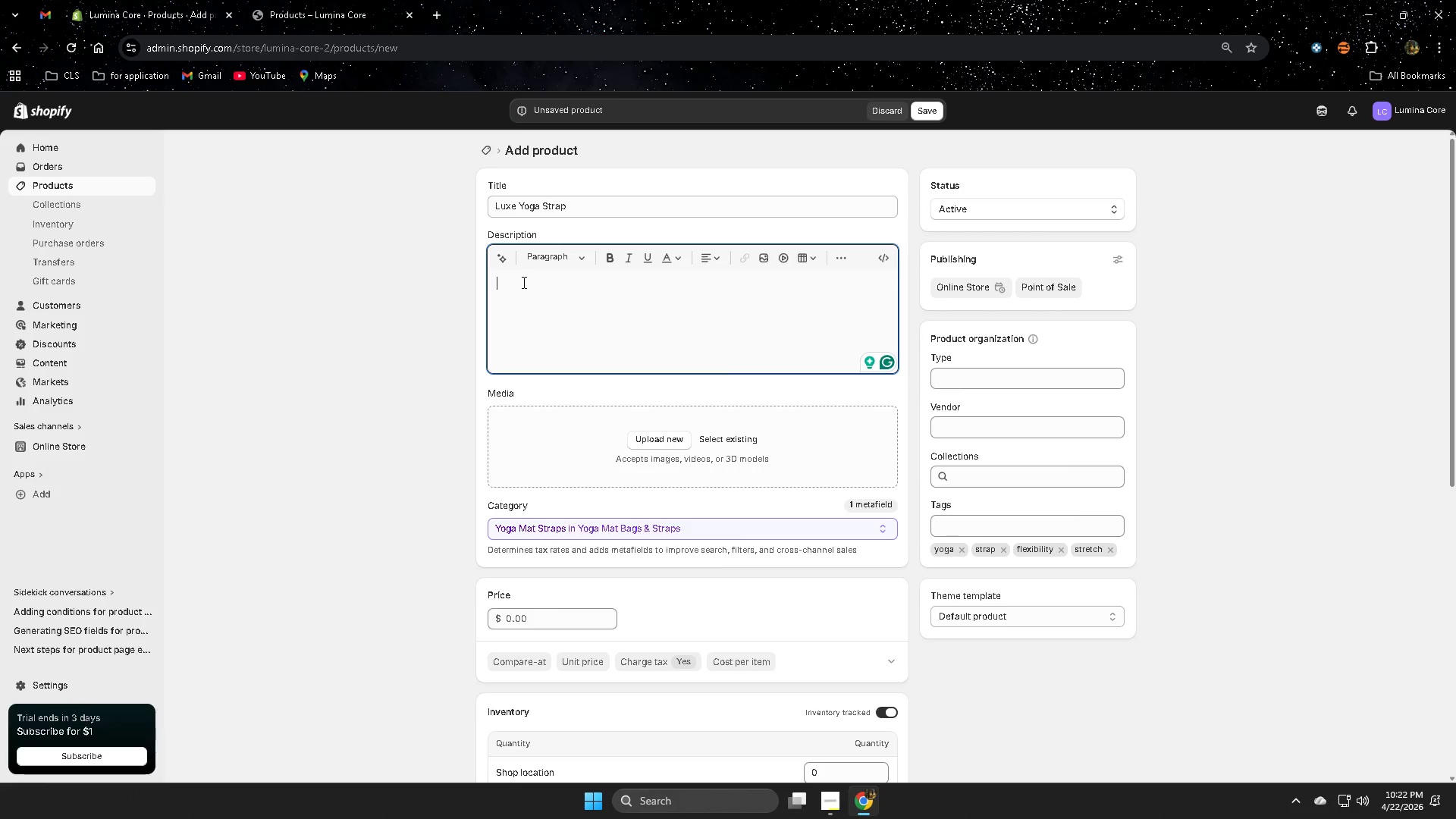 
wait(16.53)
 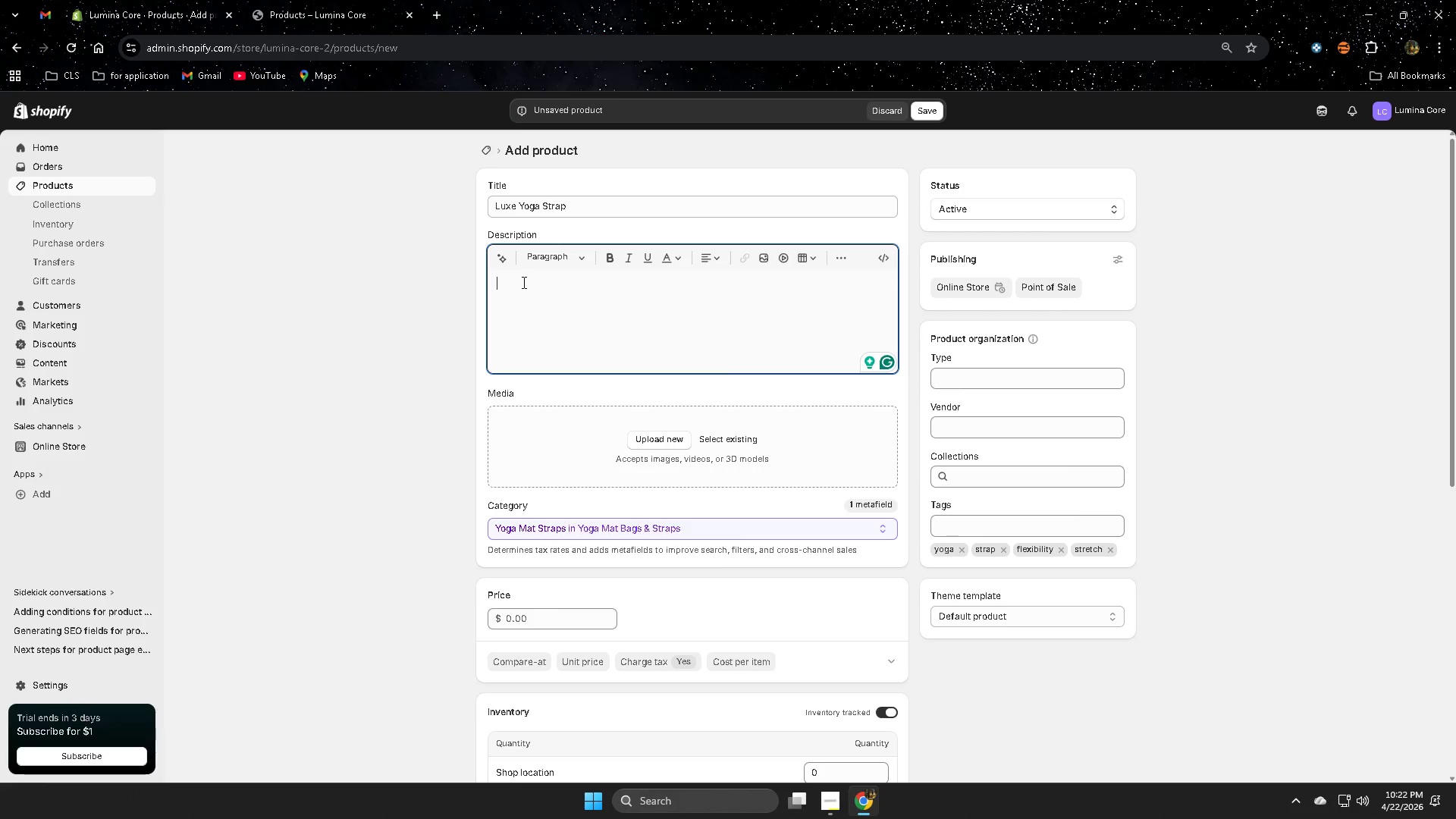 
type(e)
key(Backspace)
type(Eb)
key(Backspace)
type(b)
key(Backspace)
type(nh)
key(Backspace)
 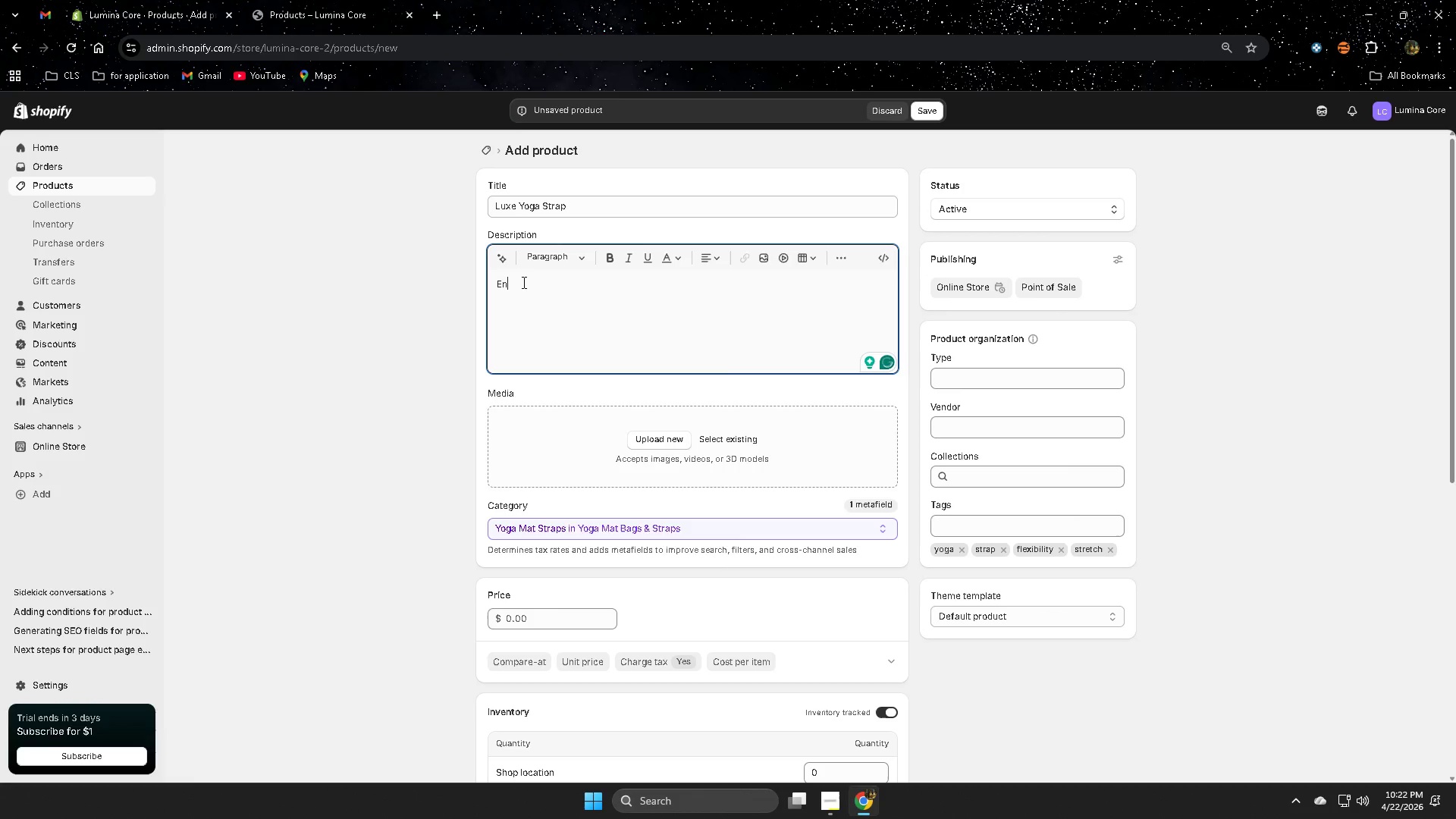 
type(hance)
 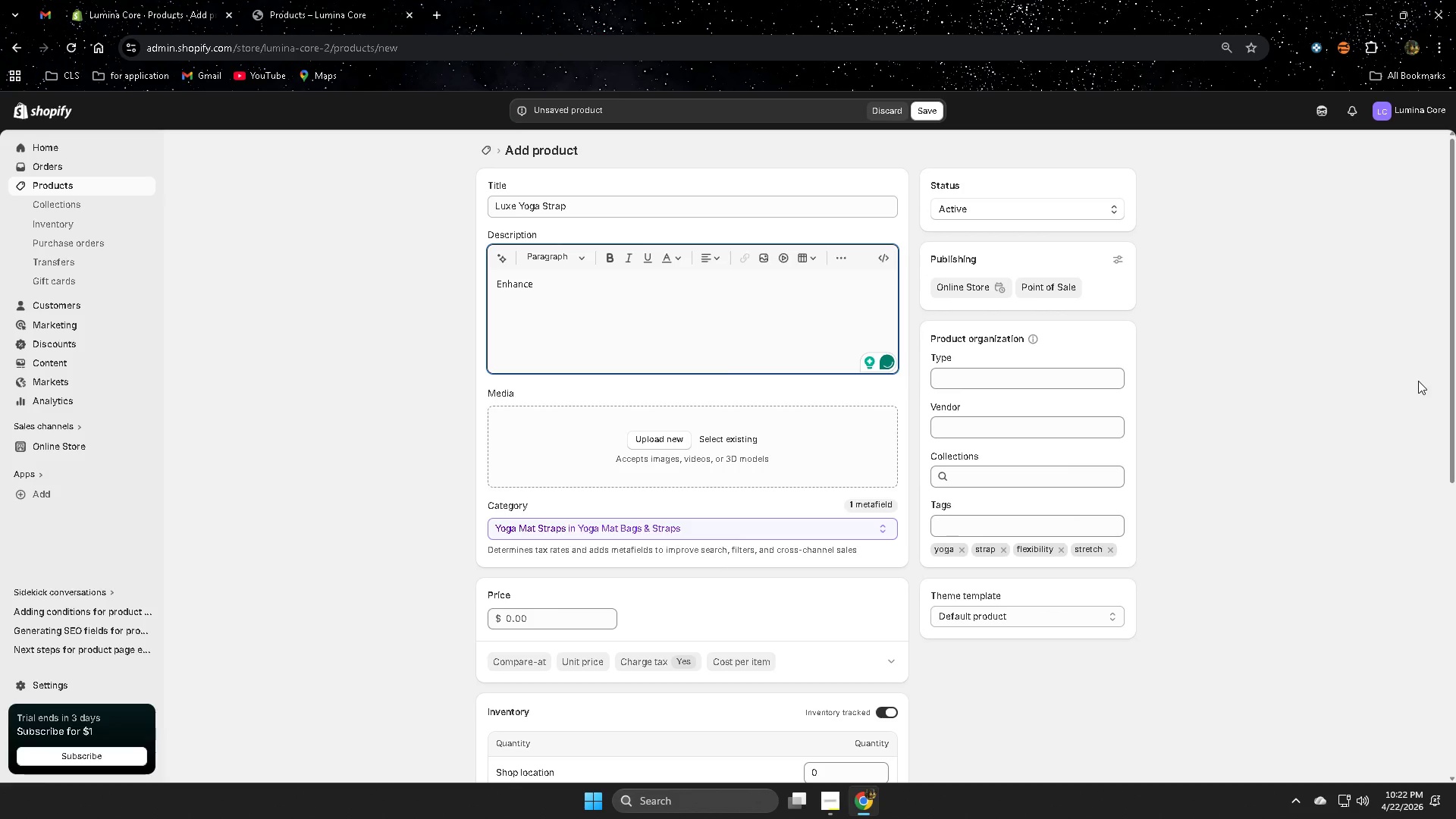 
type( fl)
key(Backspace)
key(Backspace)
type(flexibility)
 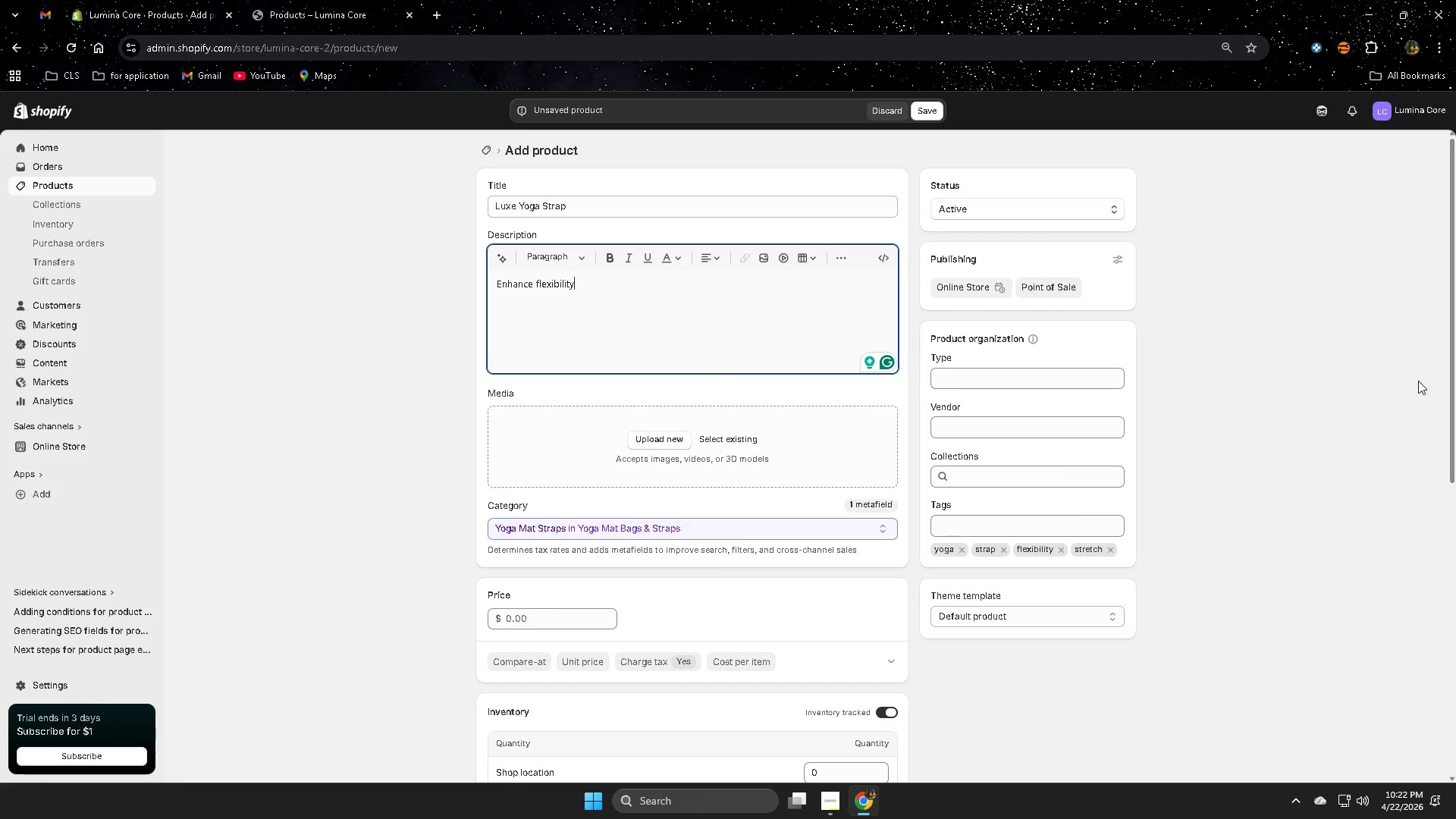 
wait(13.45)
 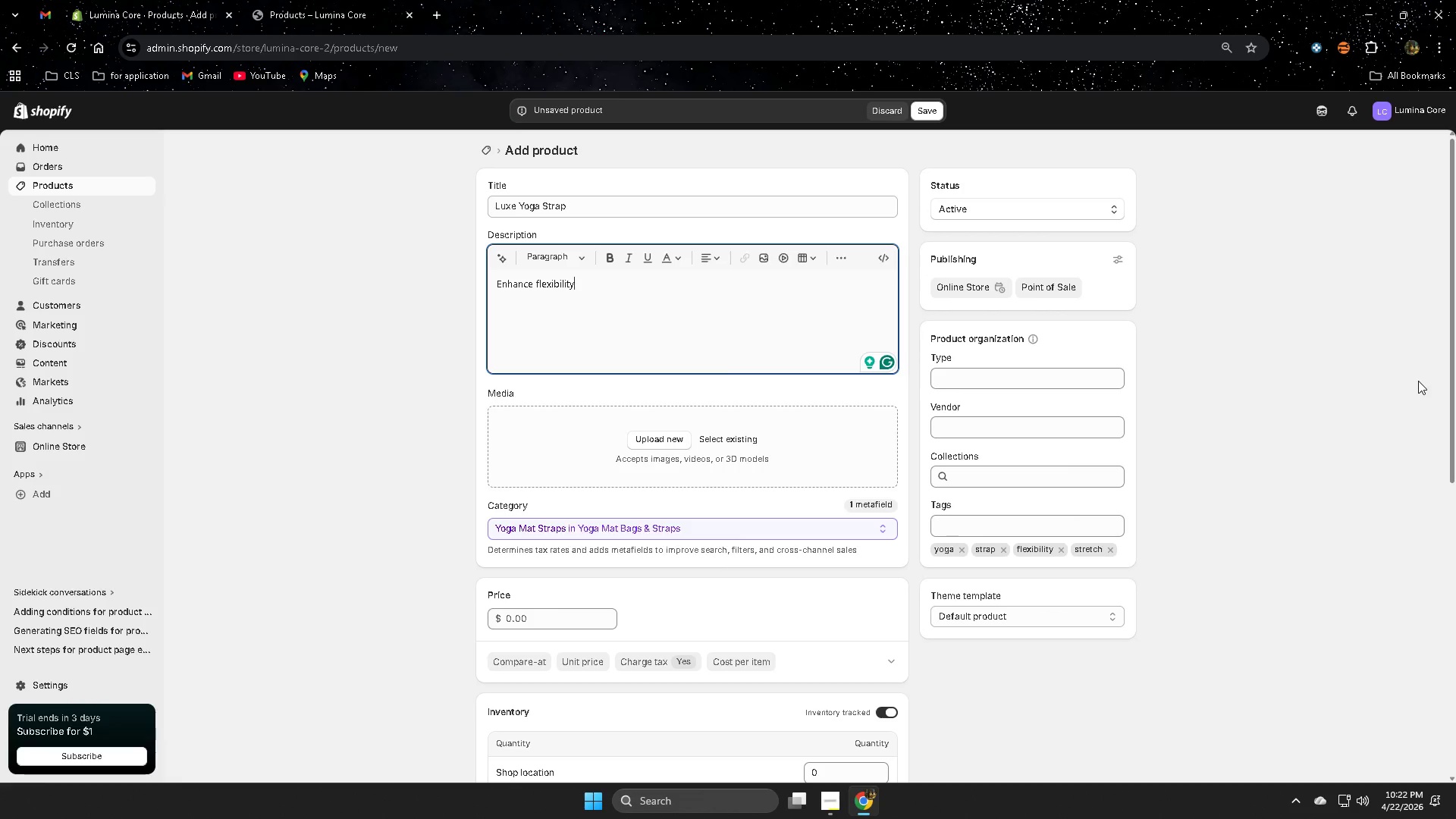 
type( and dee[em)
key(Backspace)
key(Backspace)
key(Backspace)
type(pen)
 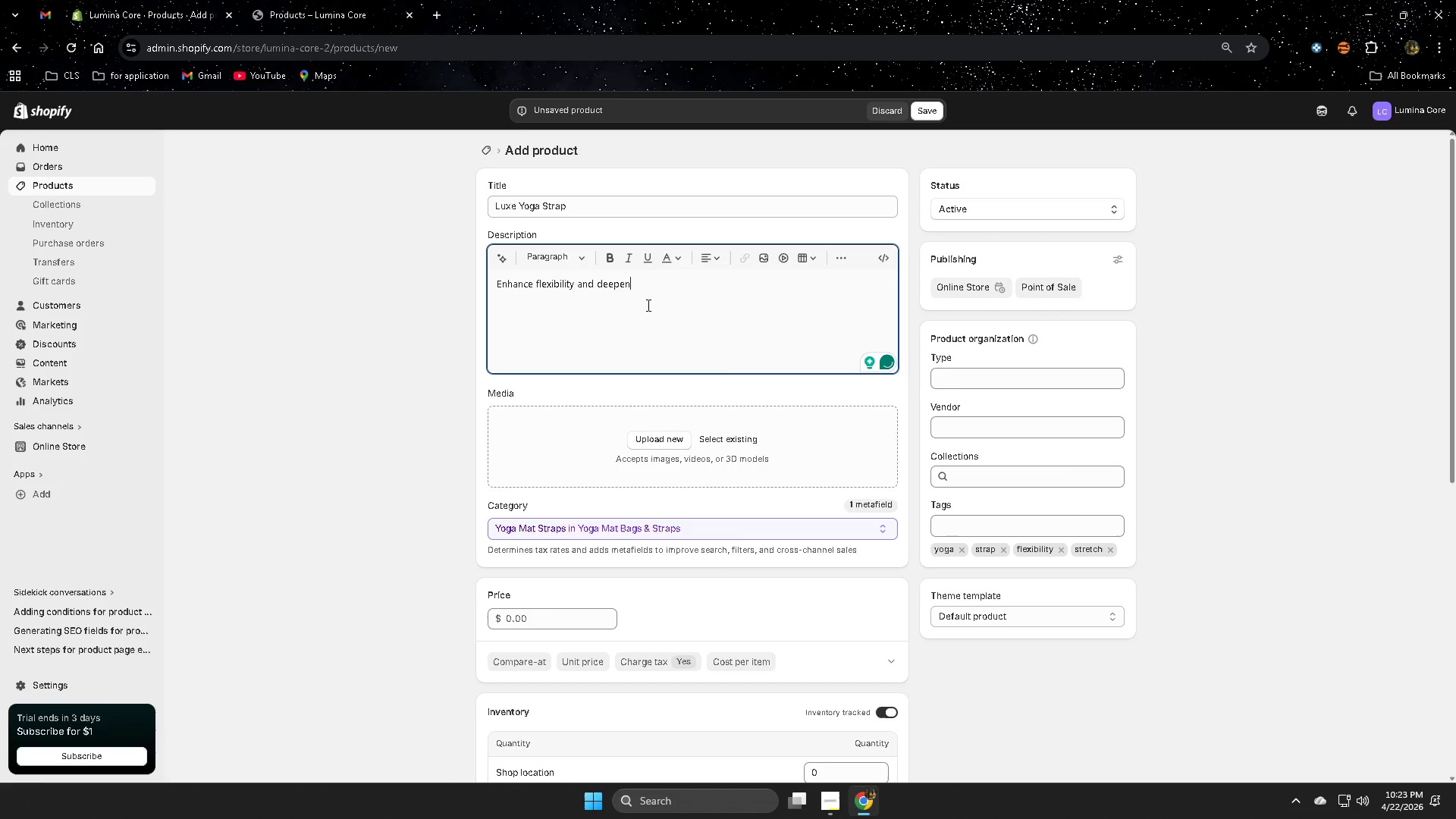 
key(Space)
 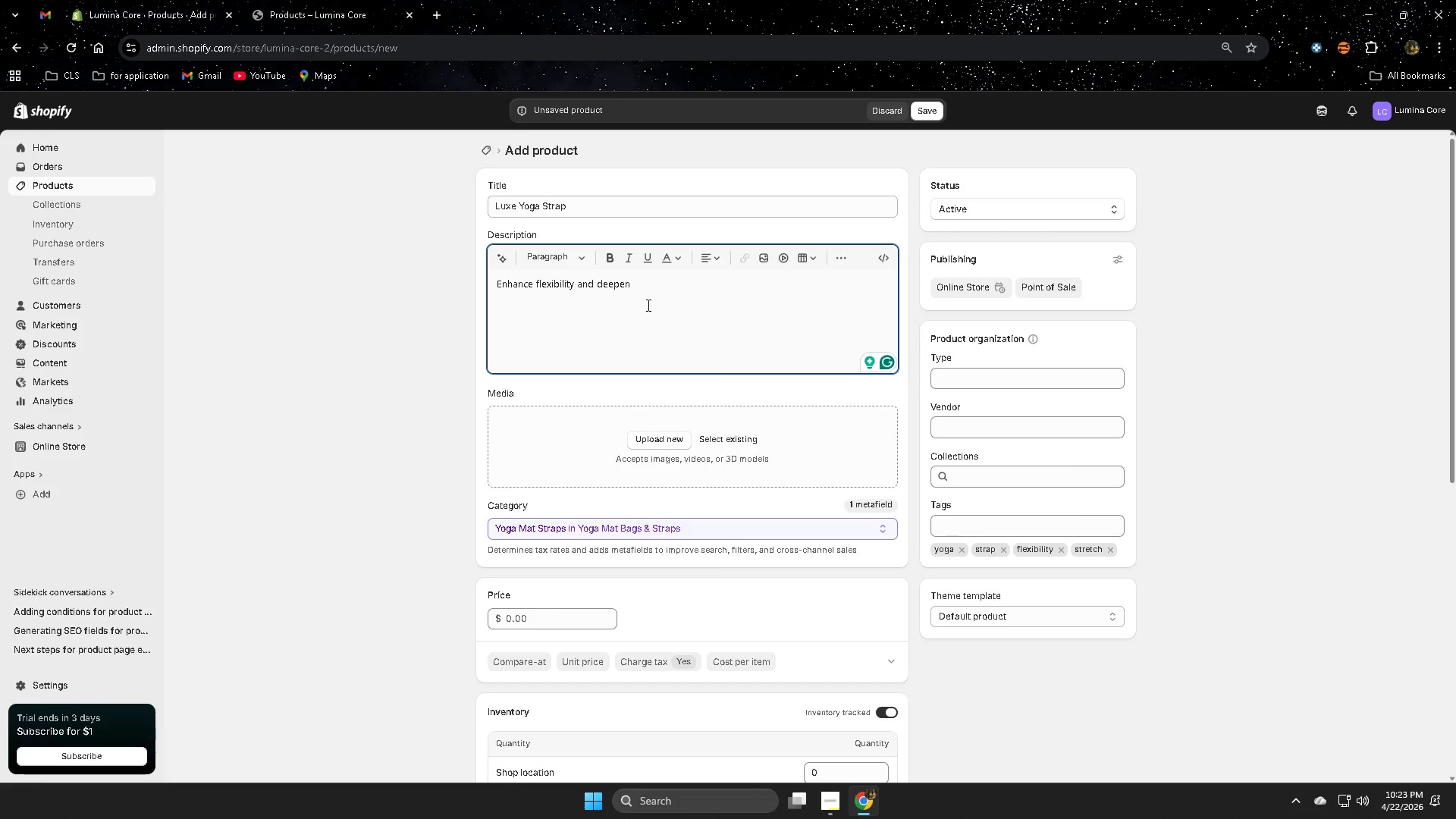 
wait(6.78)
 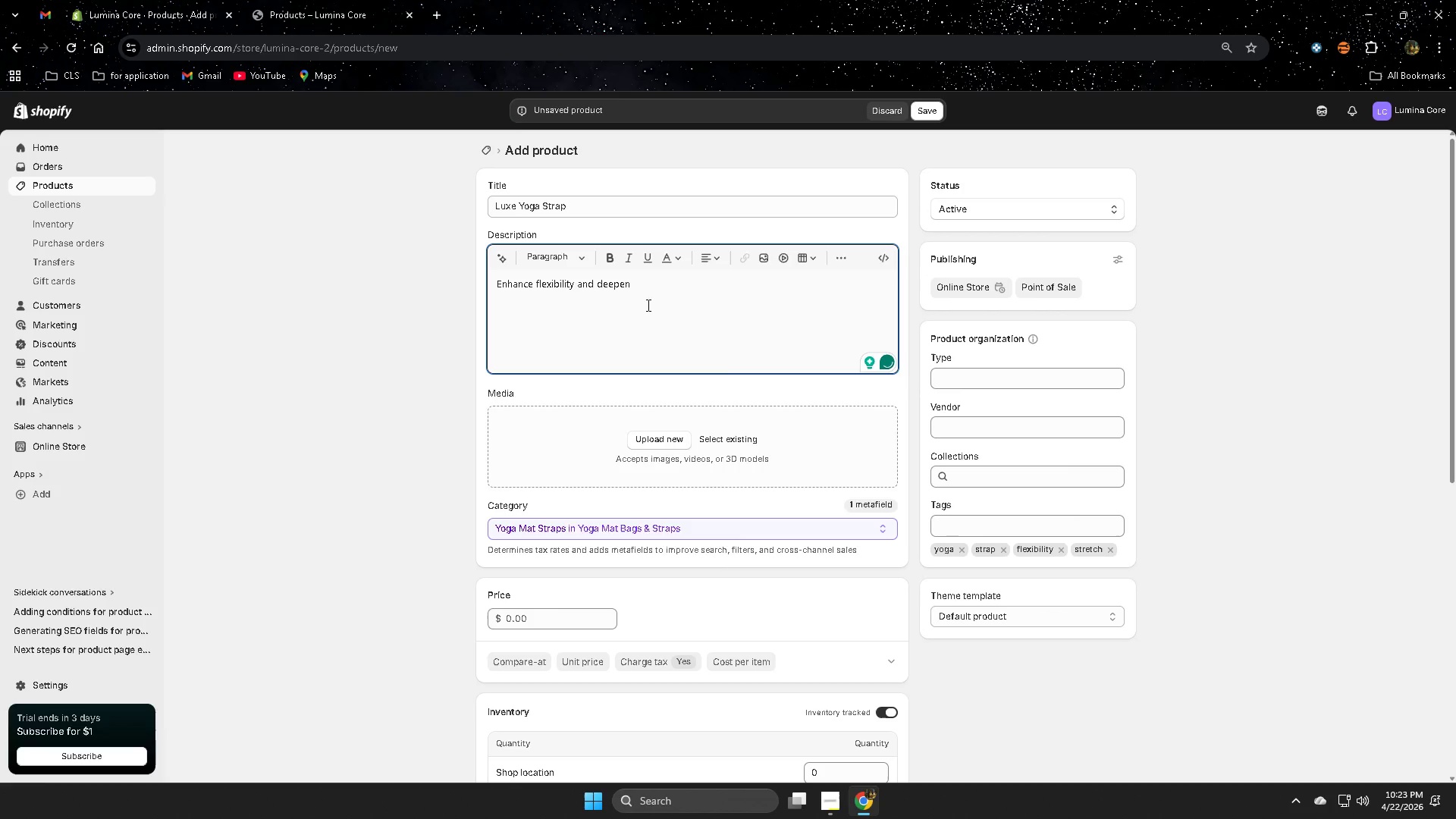 
type(stre)
 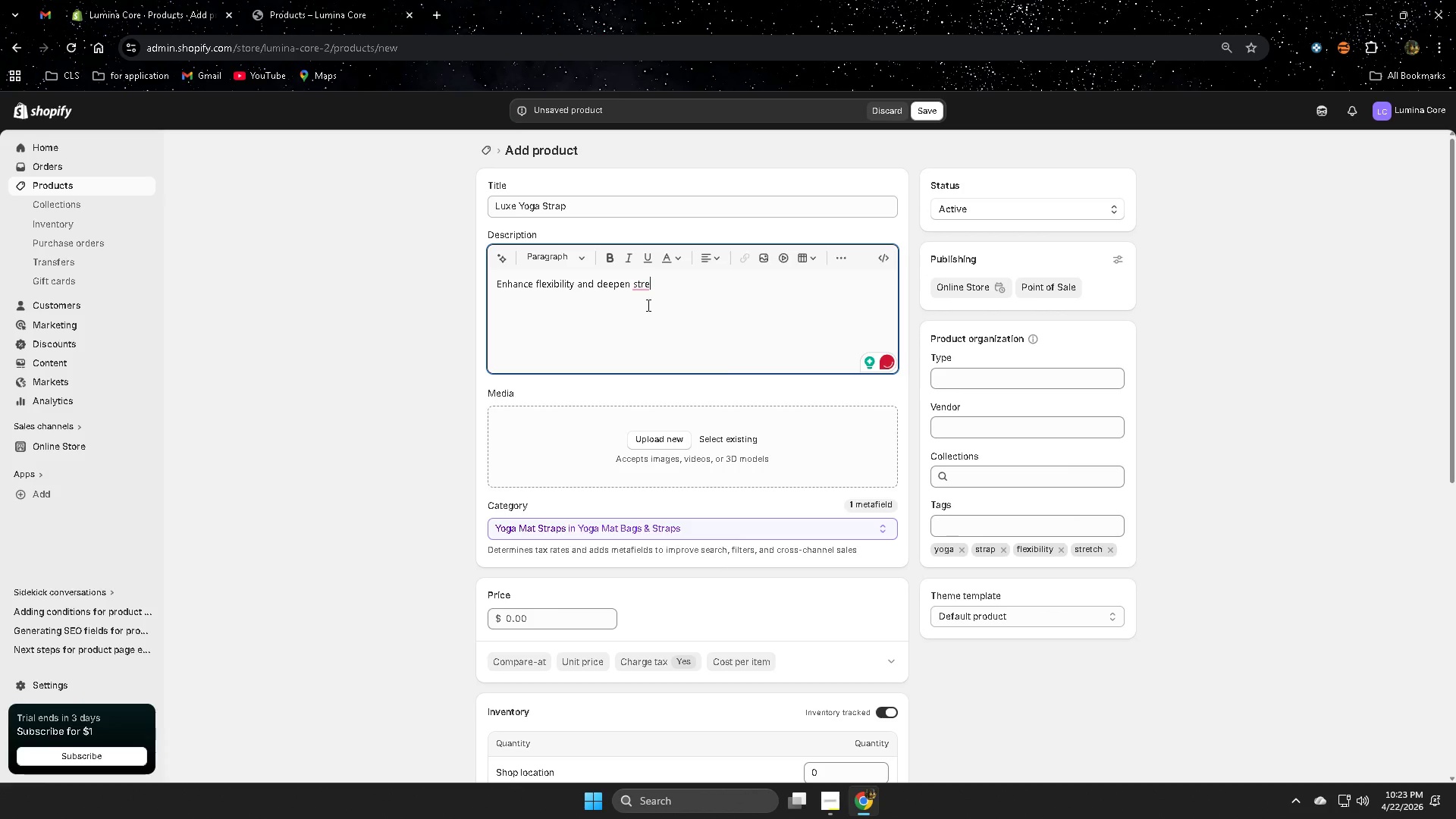 
wait(6.02)
 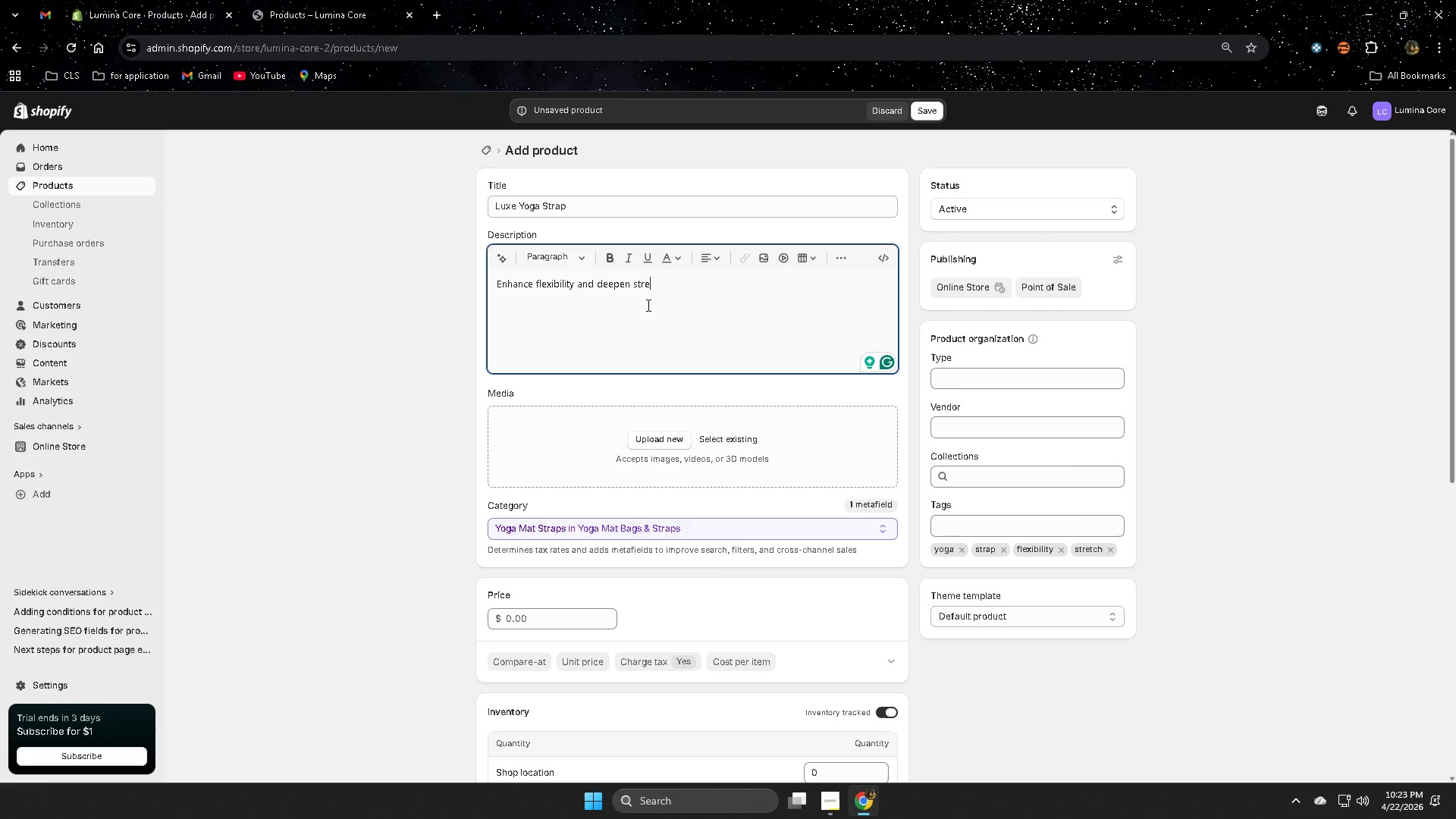 
type(tches )
 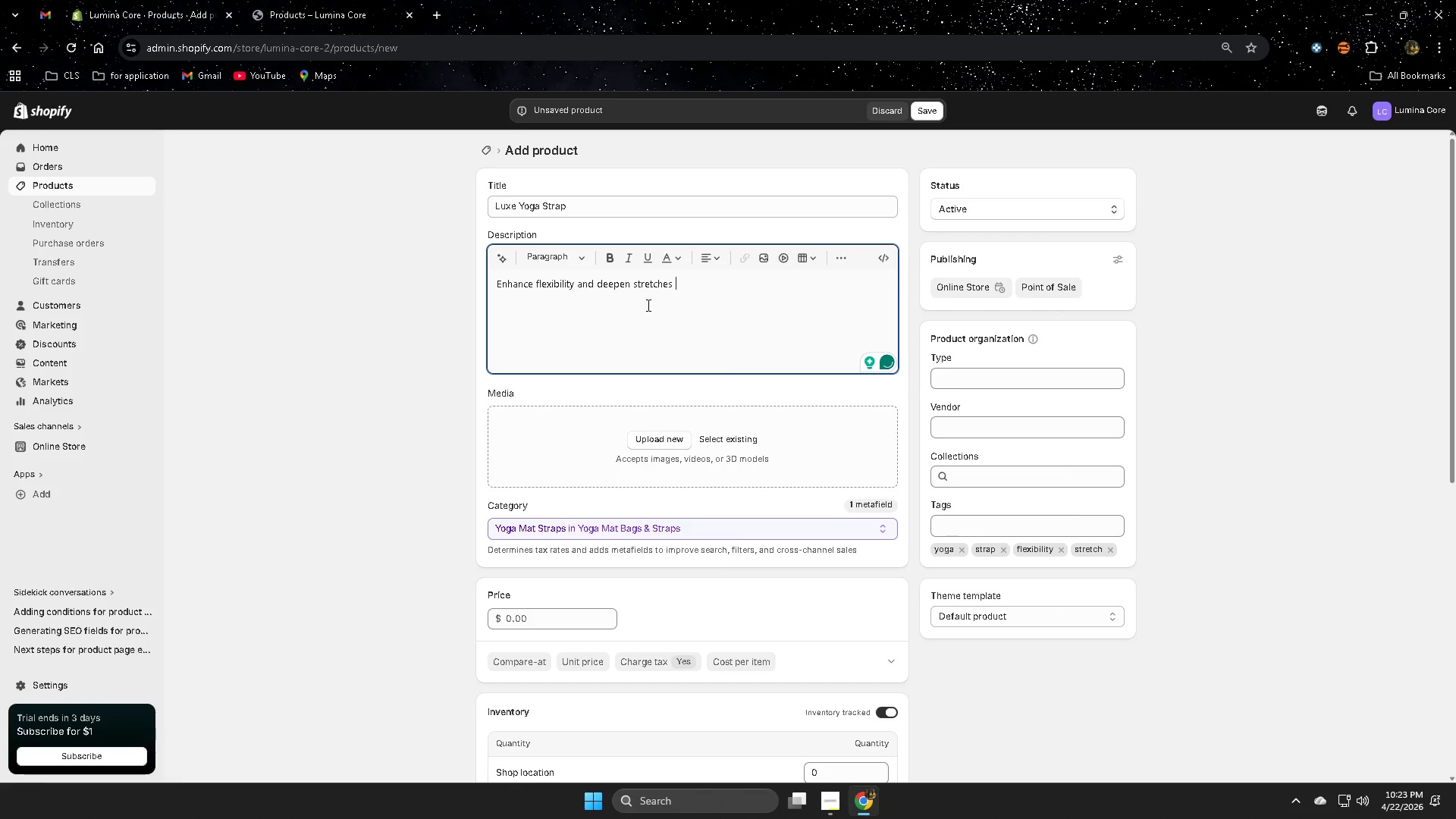 
type(with the luxe )
 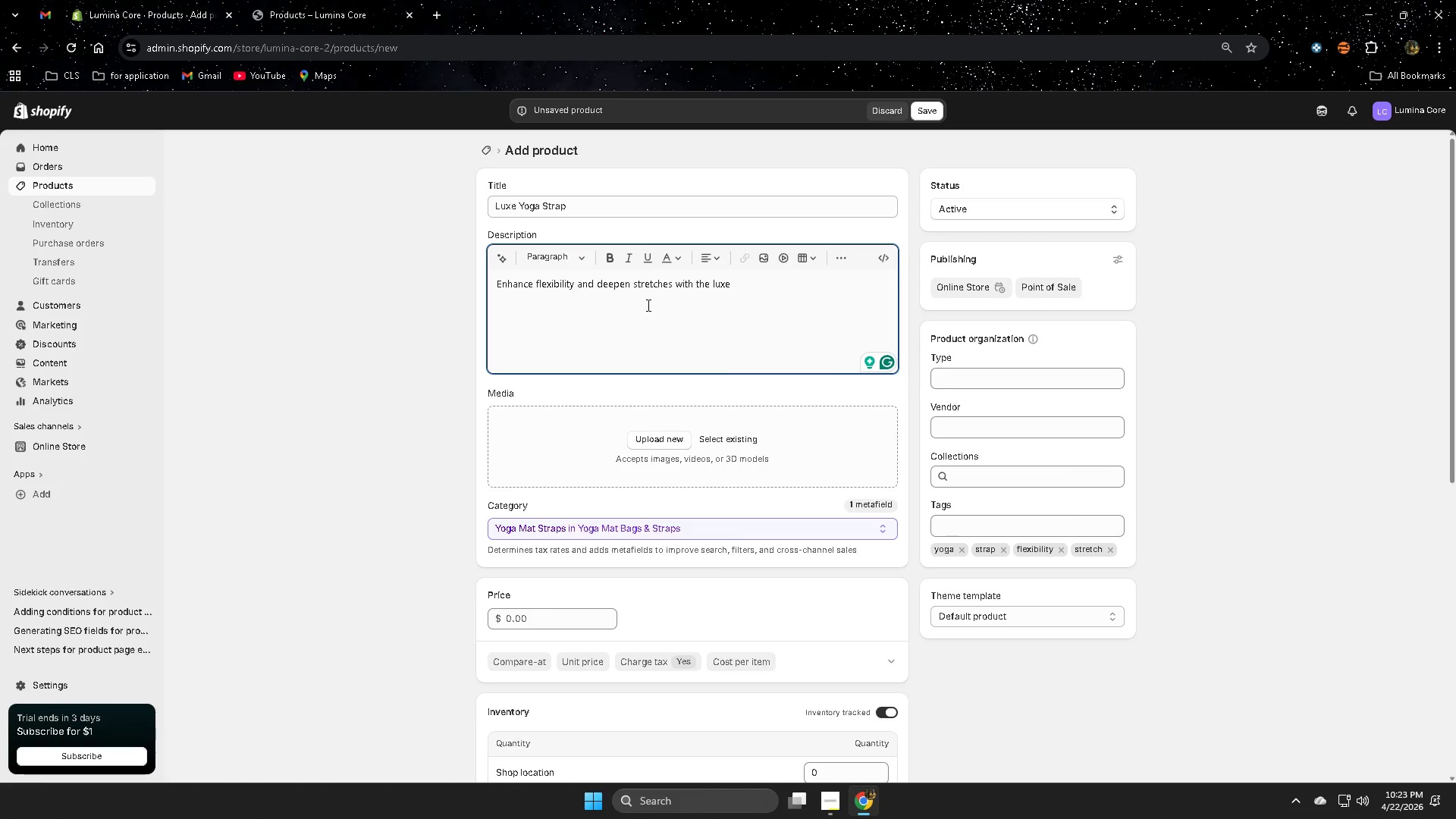 
wait(6.83)
 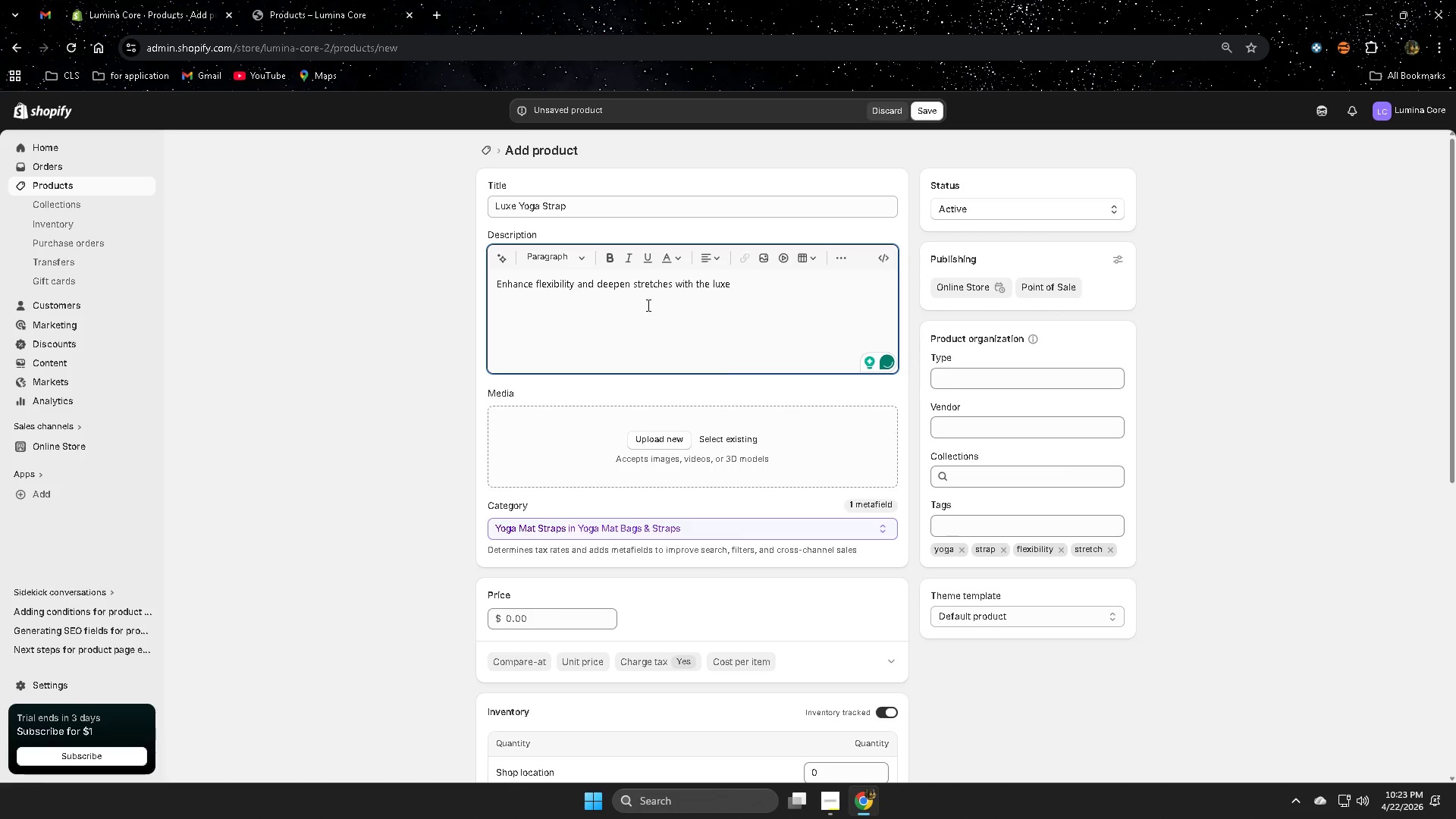 
key(Backspace)
key(Backspace)
key(Backspace)
key(Backspace)
key(Backspace)
type(Luxe Yogh)
key(Backspace)
type(a Strap)
 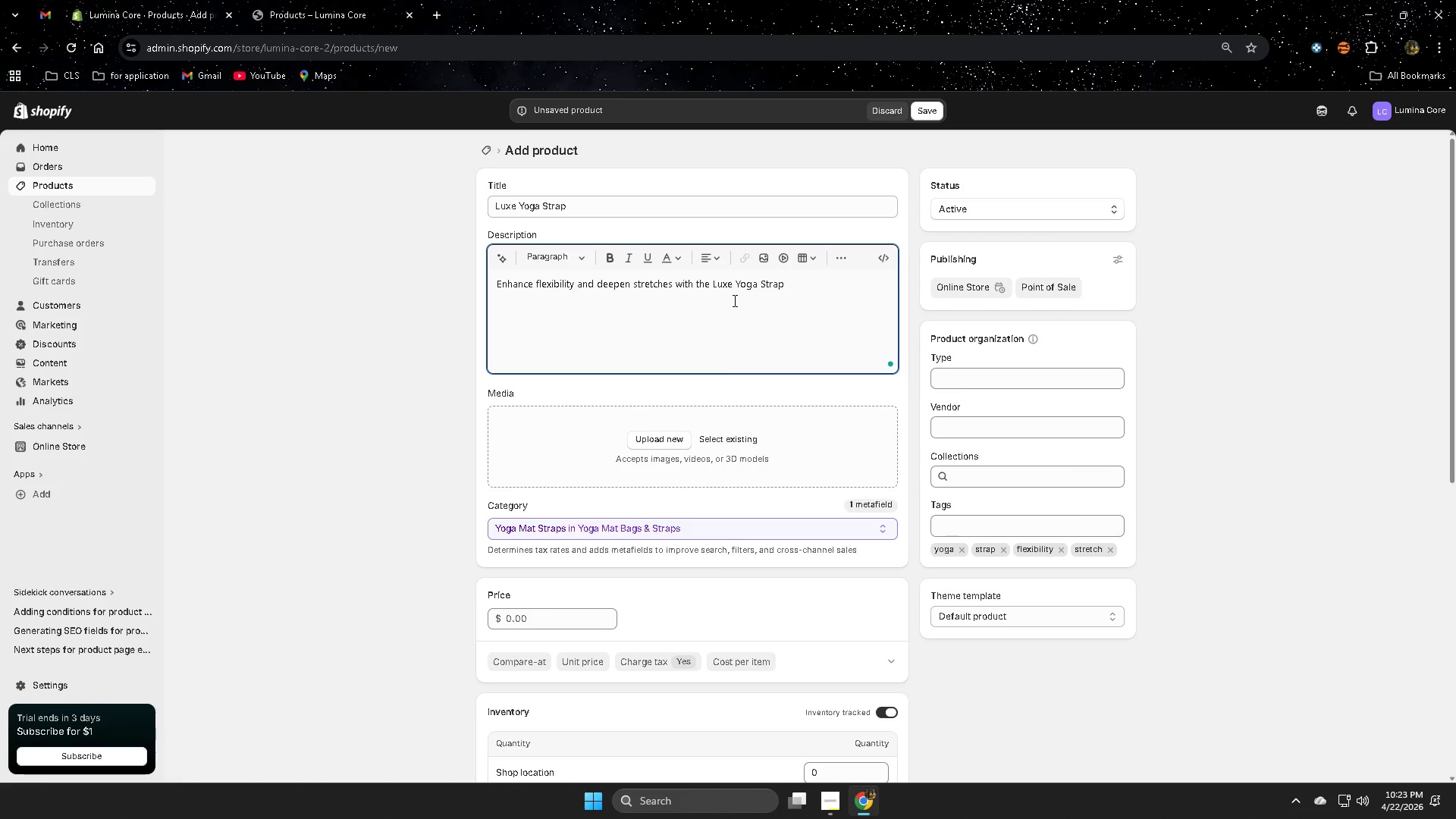 
key(Period)
 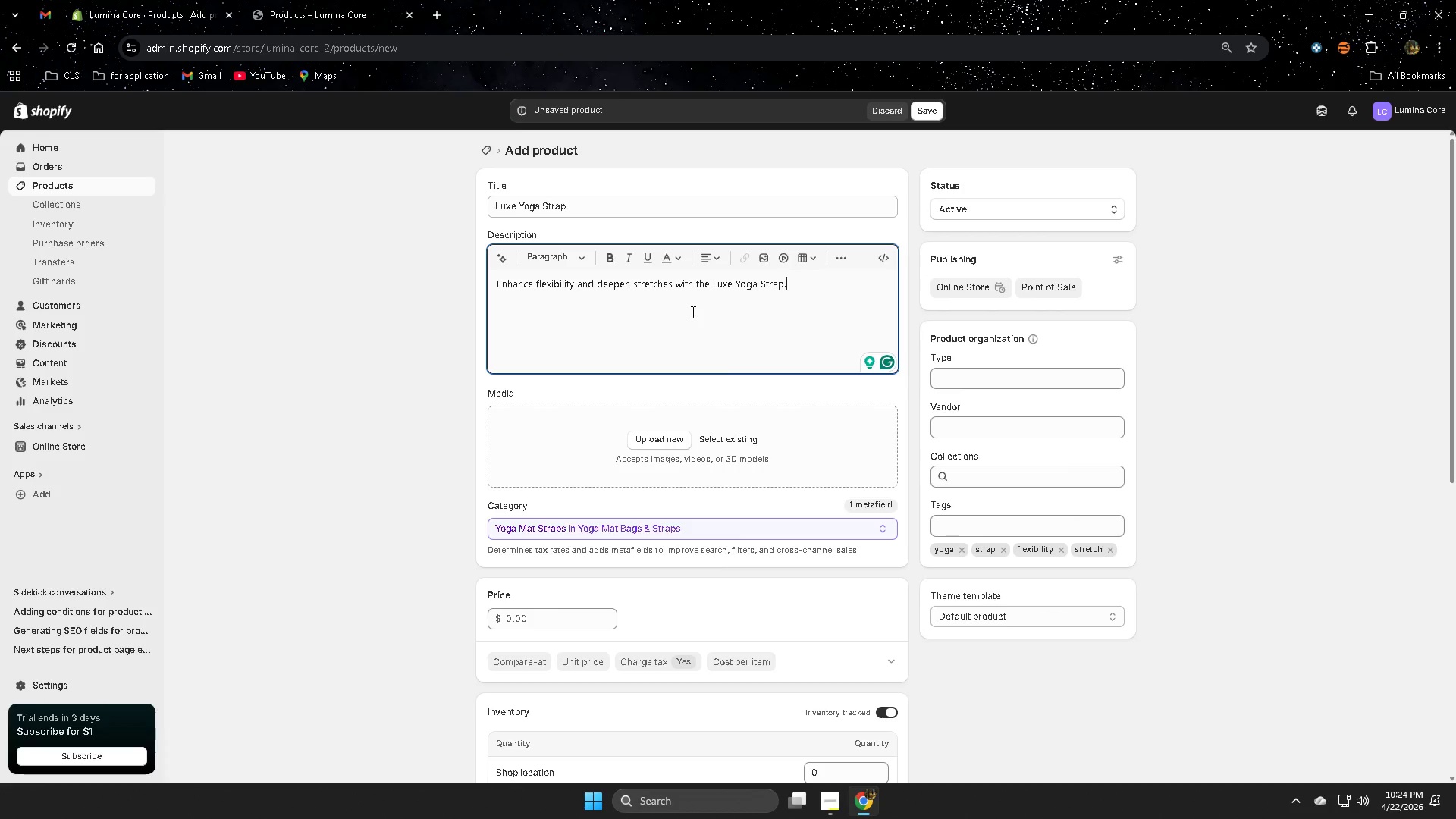 
wait(47.69)
 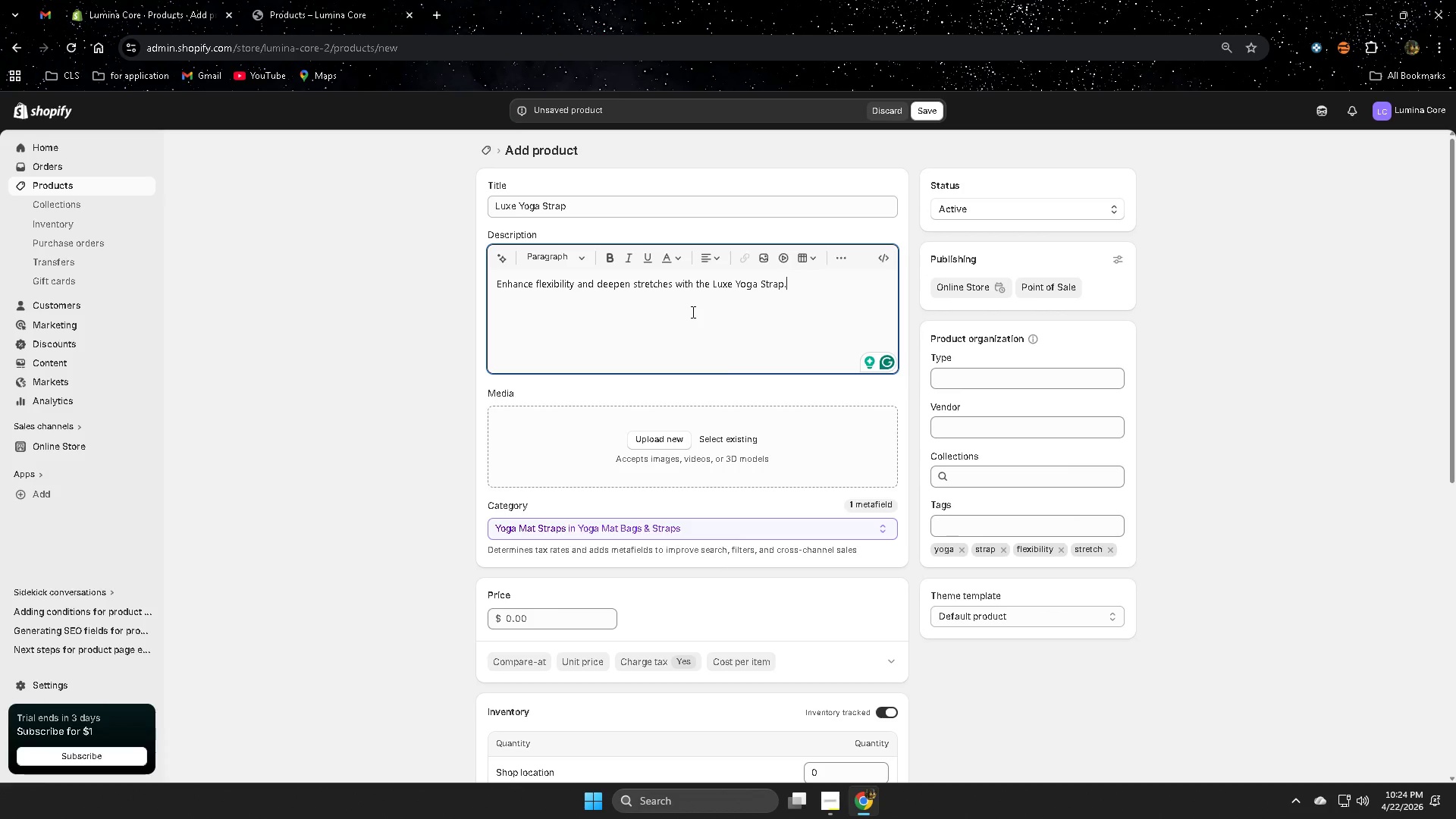 
left_click([722, 282])
 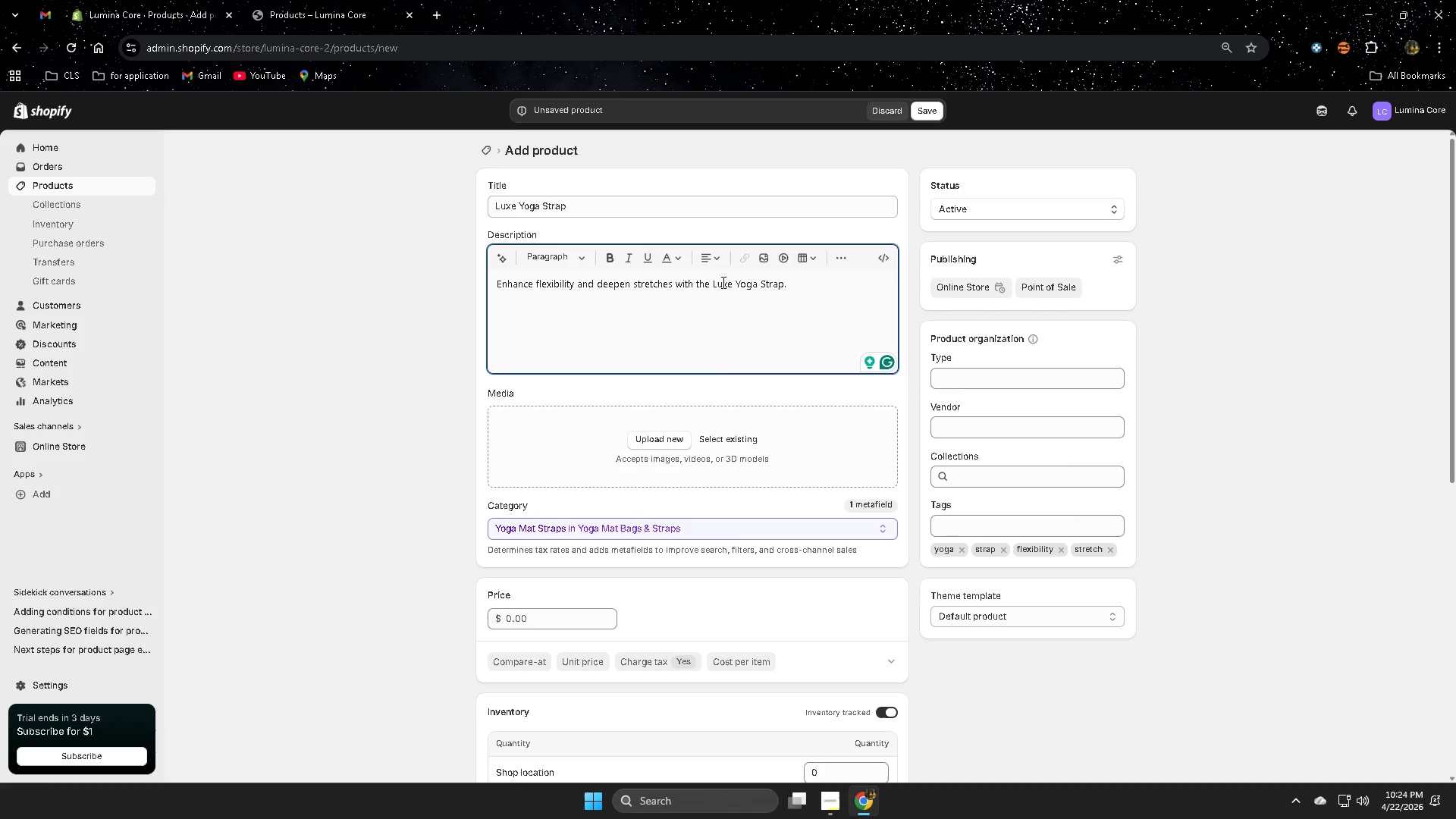 
left_click_drag(start_coordinate=[722, 282], to_coordinate=[769, 281])
 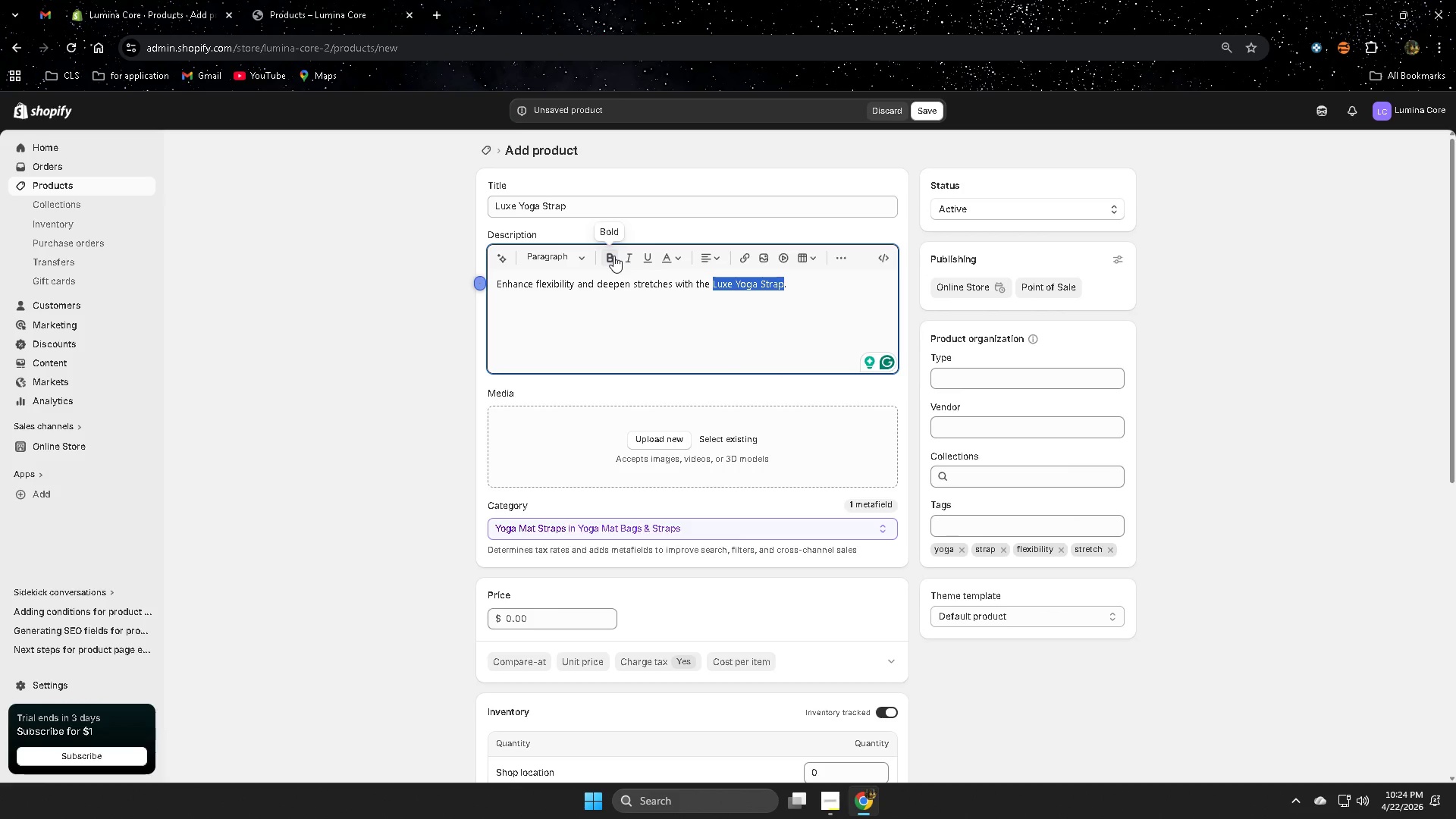 
left_click([613, 256])
 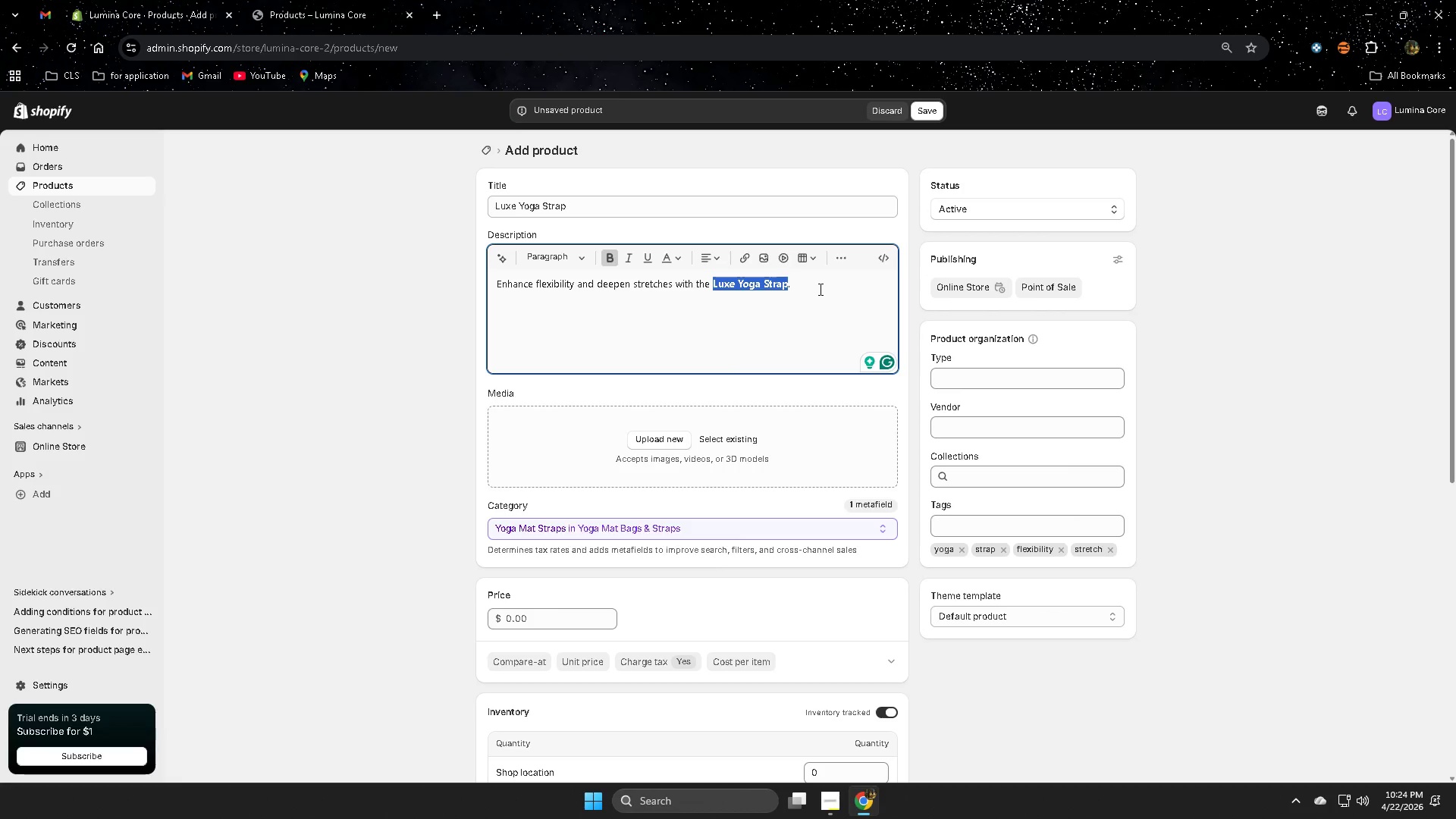 
left_click([819, 289])
 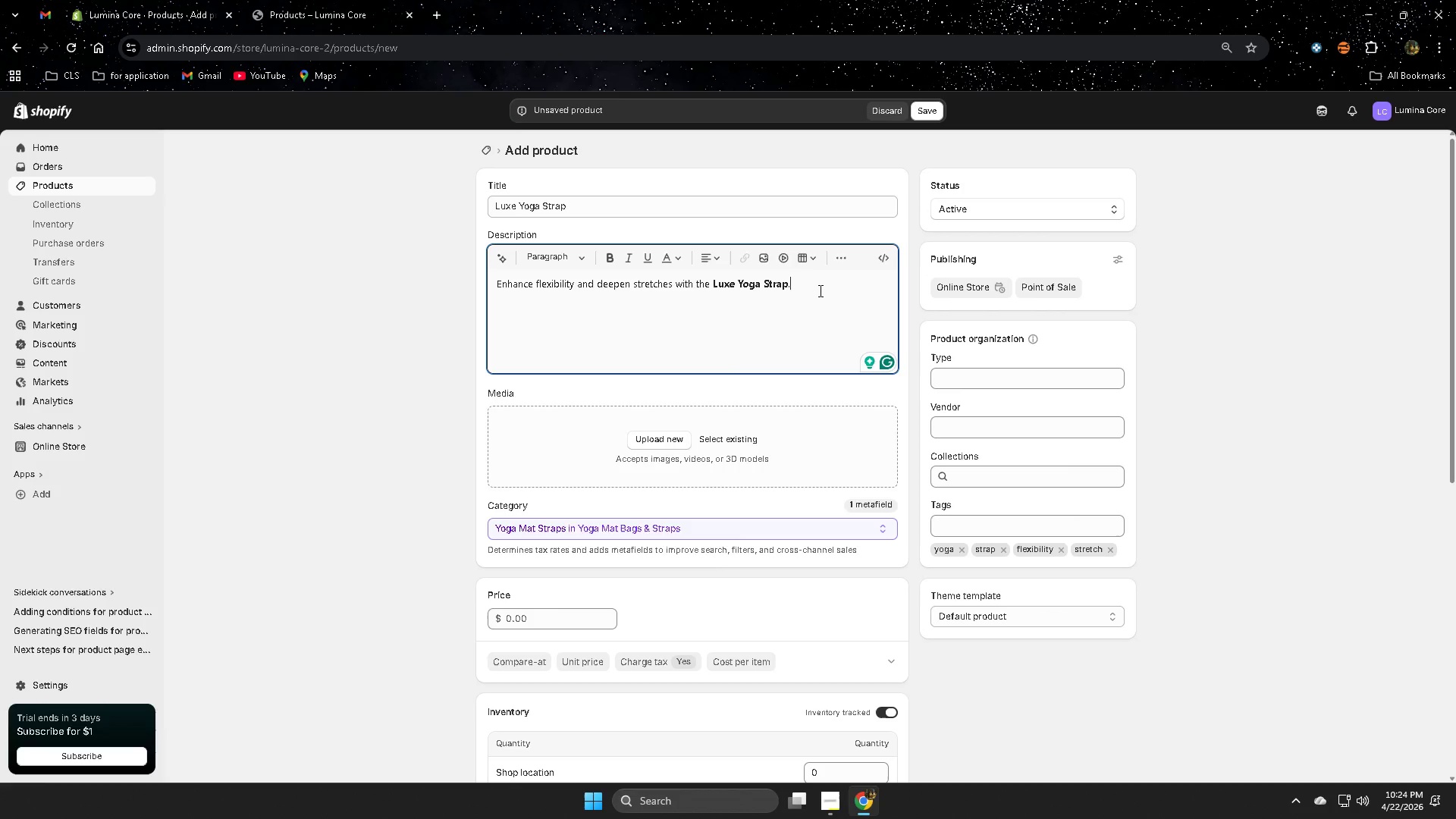 
type(  )
key(Backspace)
type(DE)
key(Backspace)
key(Backspace)
key(Backspace)
type(d)
key(Backspace)
type(d)
key(Backspace)
type( Designed for durabli)
key(Backspace)
type(i)
key(Backspace)
key(Backspace)
type(ility )
 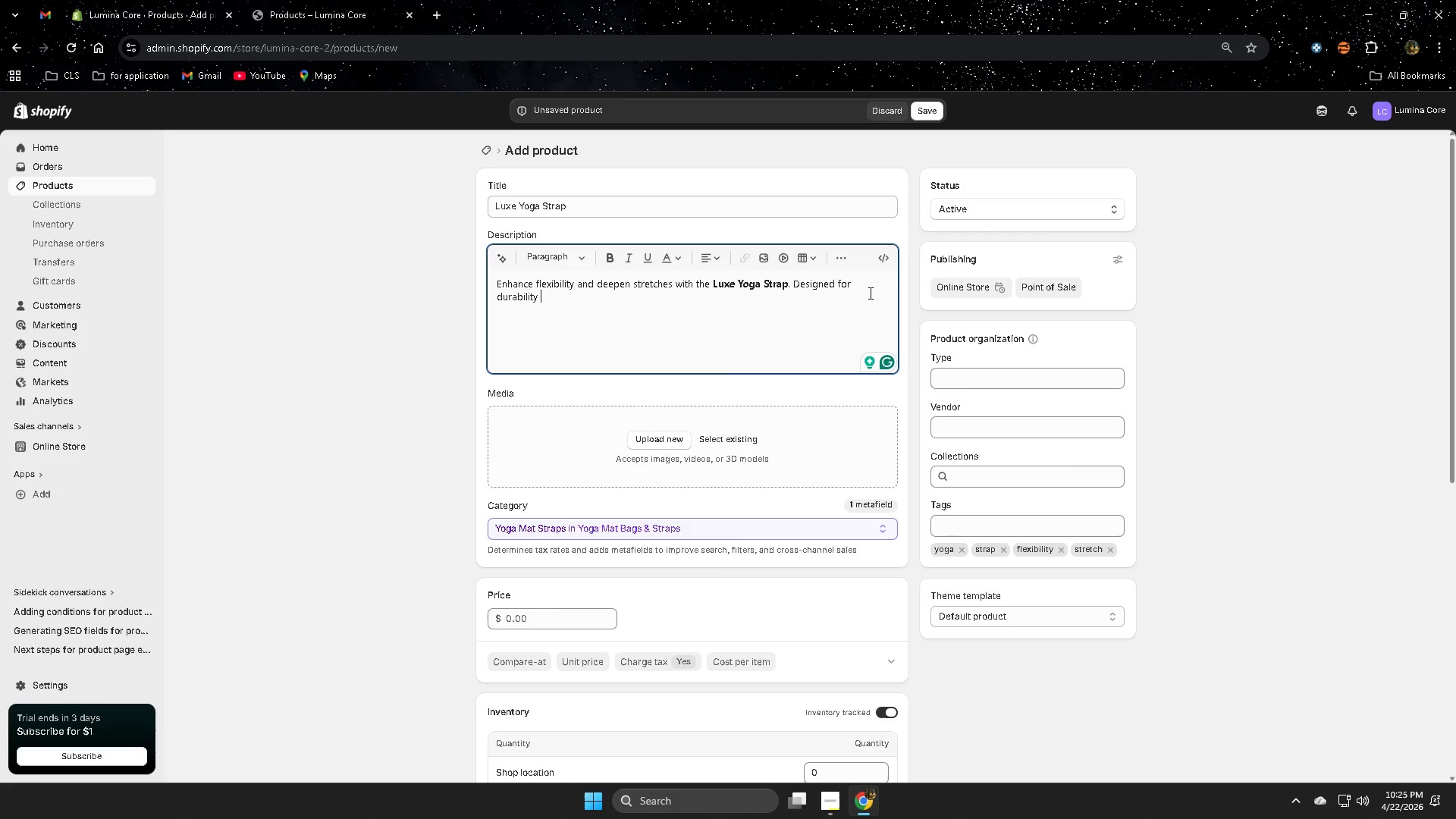 
wait(40.27)
 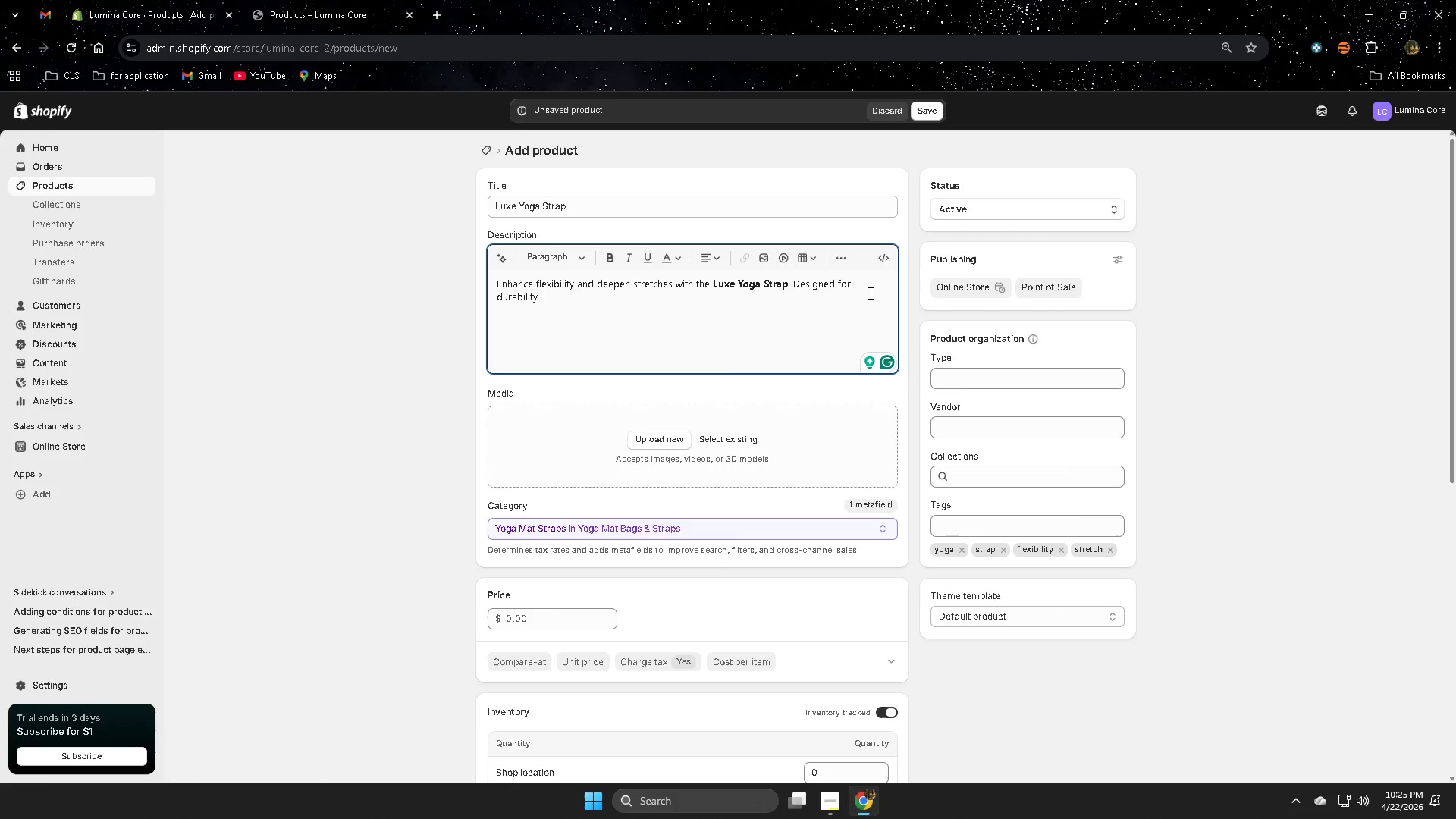 
type(and comfort.)
key(Backspace)
type(, it supo)
key(Backspace)
type(port )
key(Backspace)
type(s proper alignment in everty )
key(Backspace)
key(Backspace)
key(Backspace)
type(y pose)
 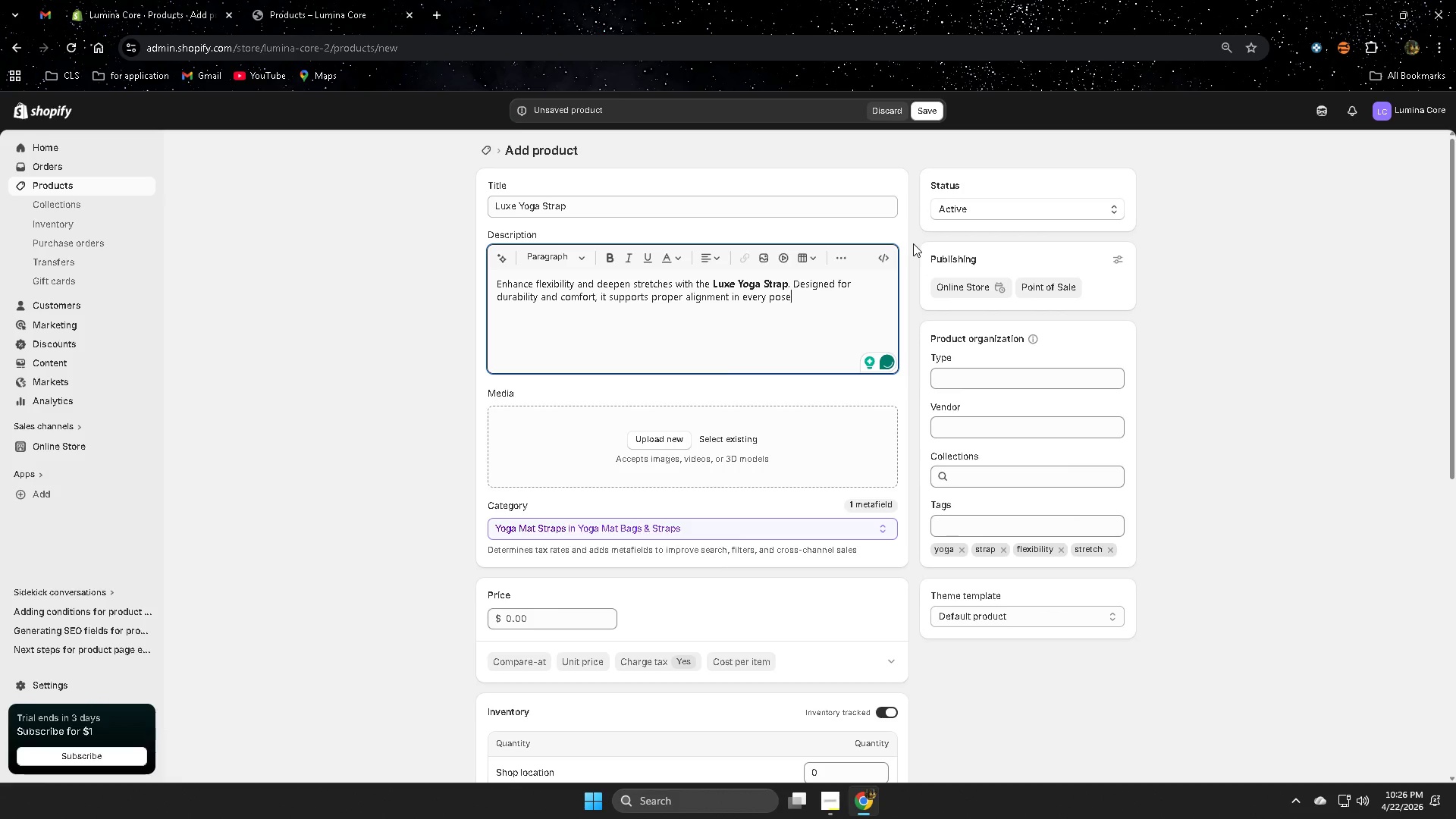 
key(Enter)
 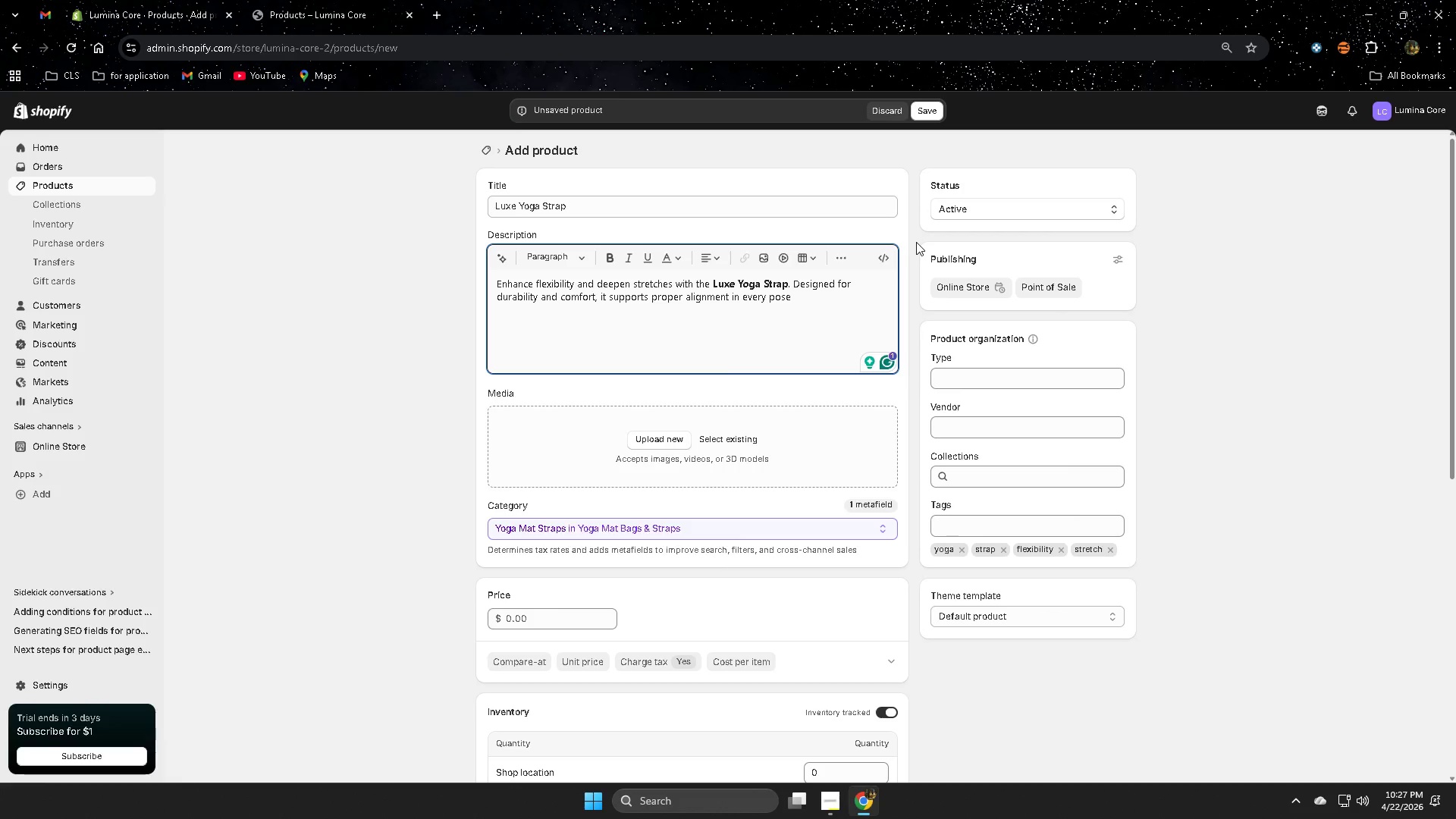 
wait(101.0)
 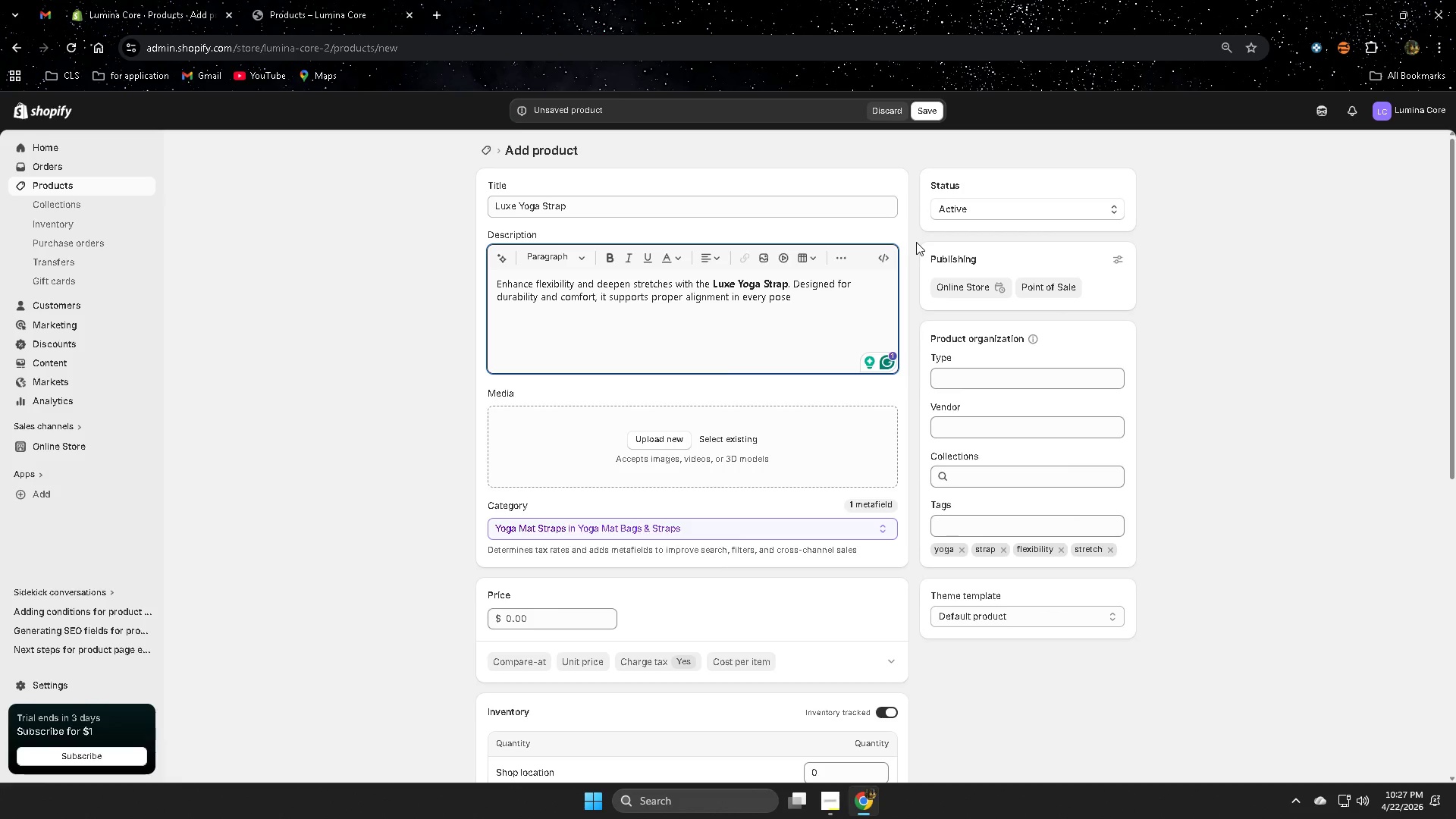 
type(per)
key(Backspace)
key(Backspace)
key(Backspace)
type(Perf)
 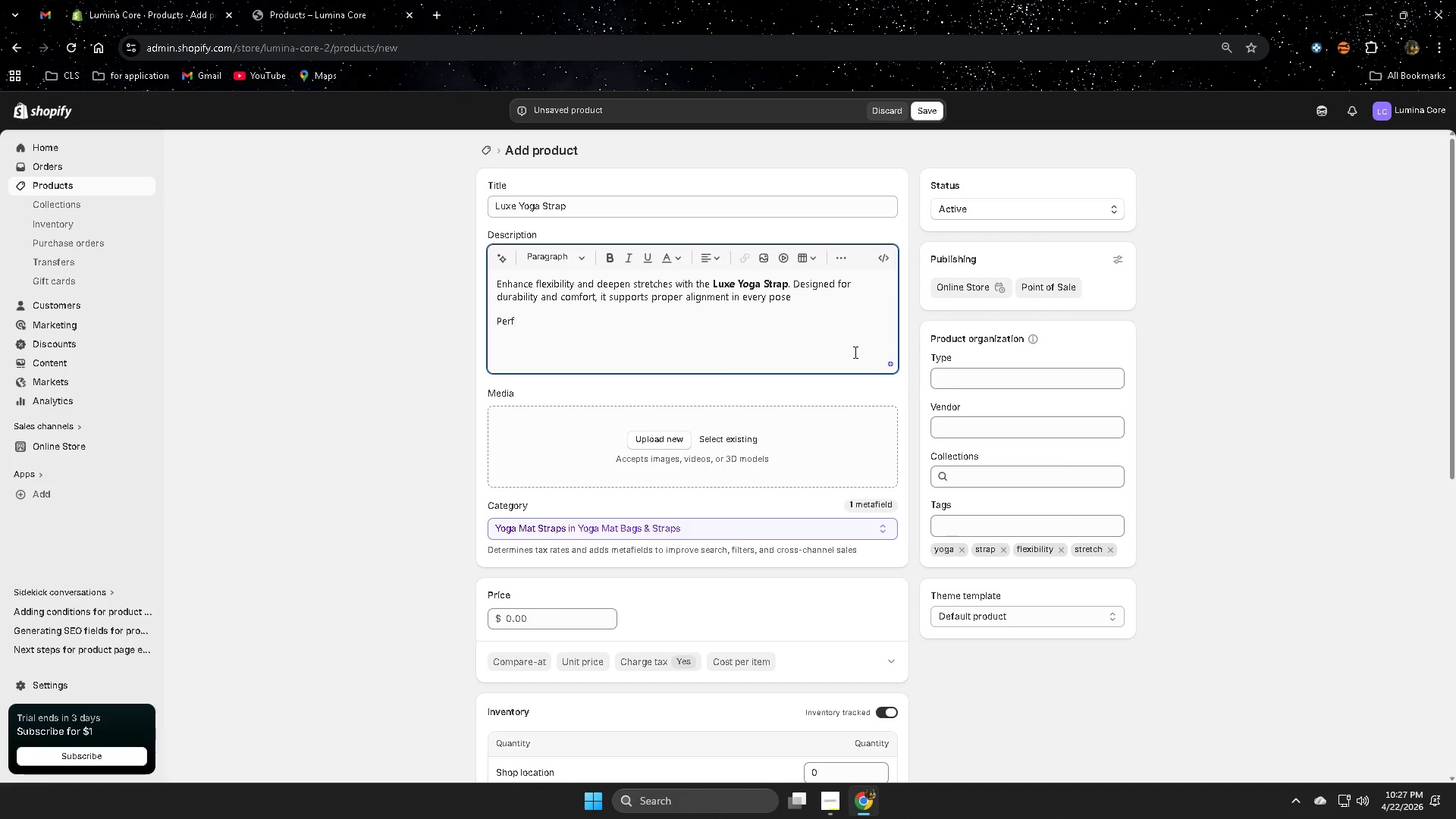 
wait(8.95)
 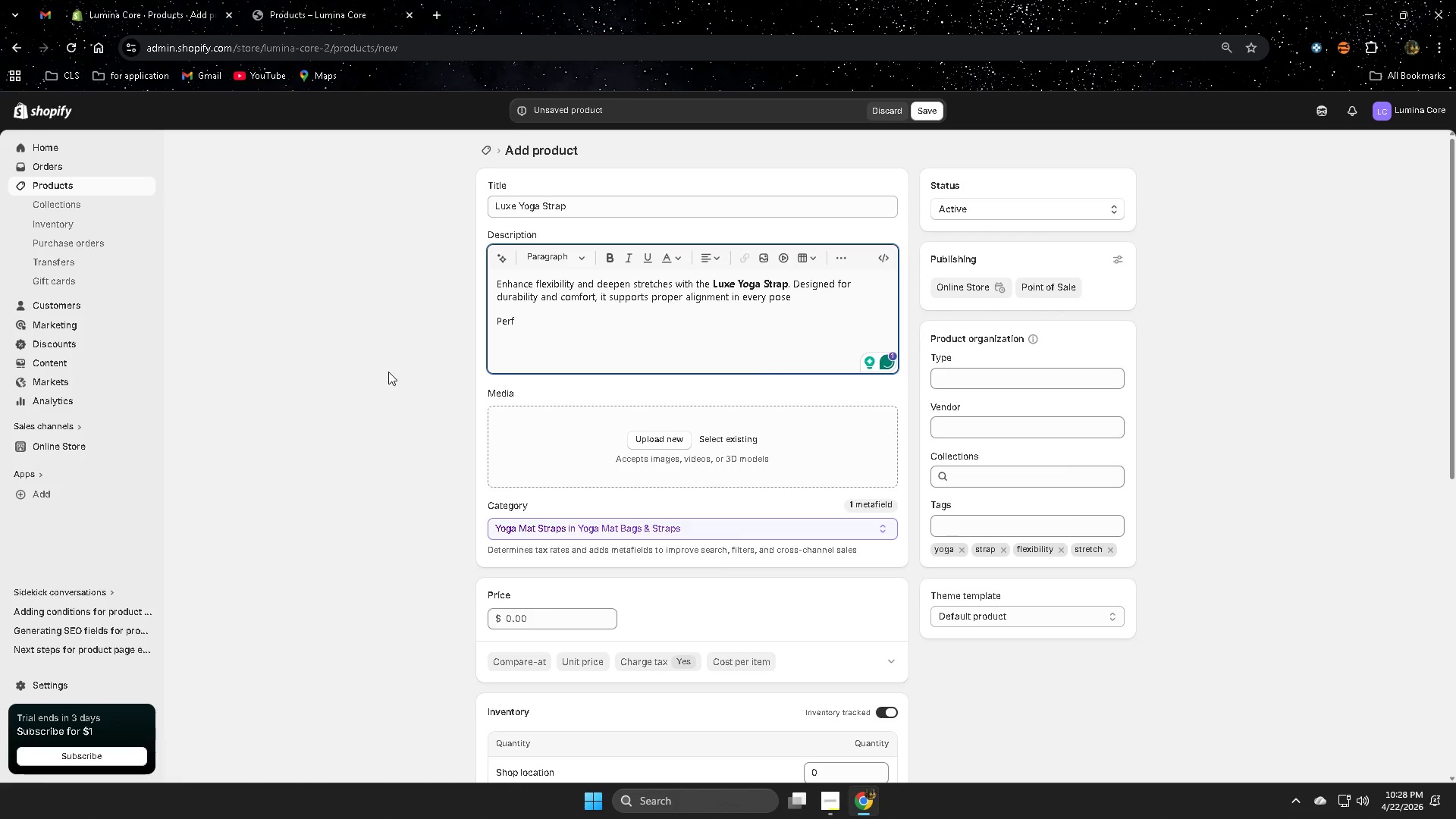 
type(ect for )
 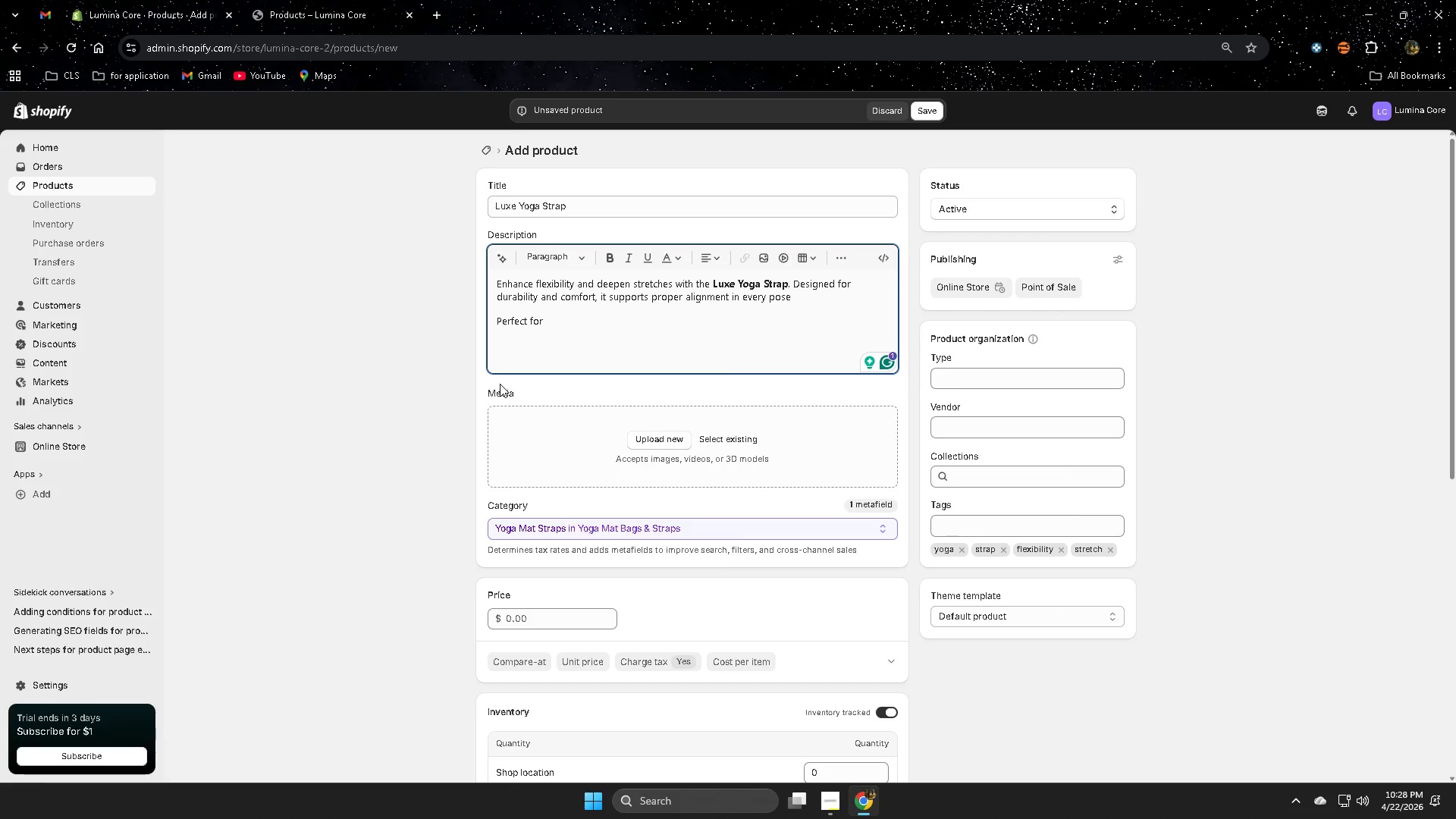 
wait(10.08)
 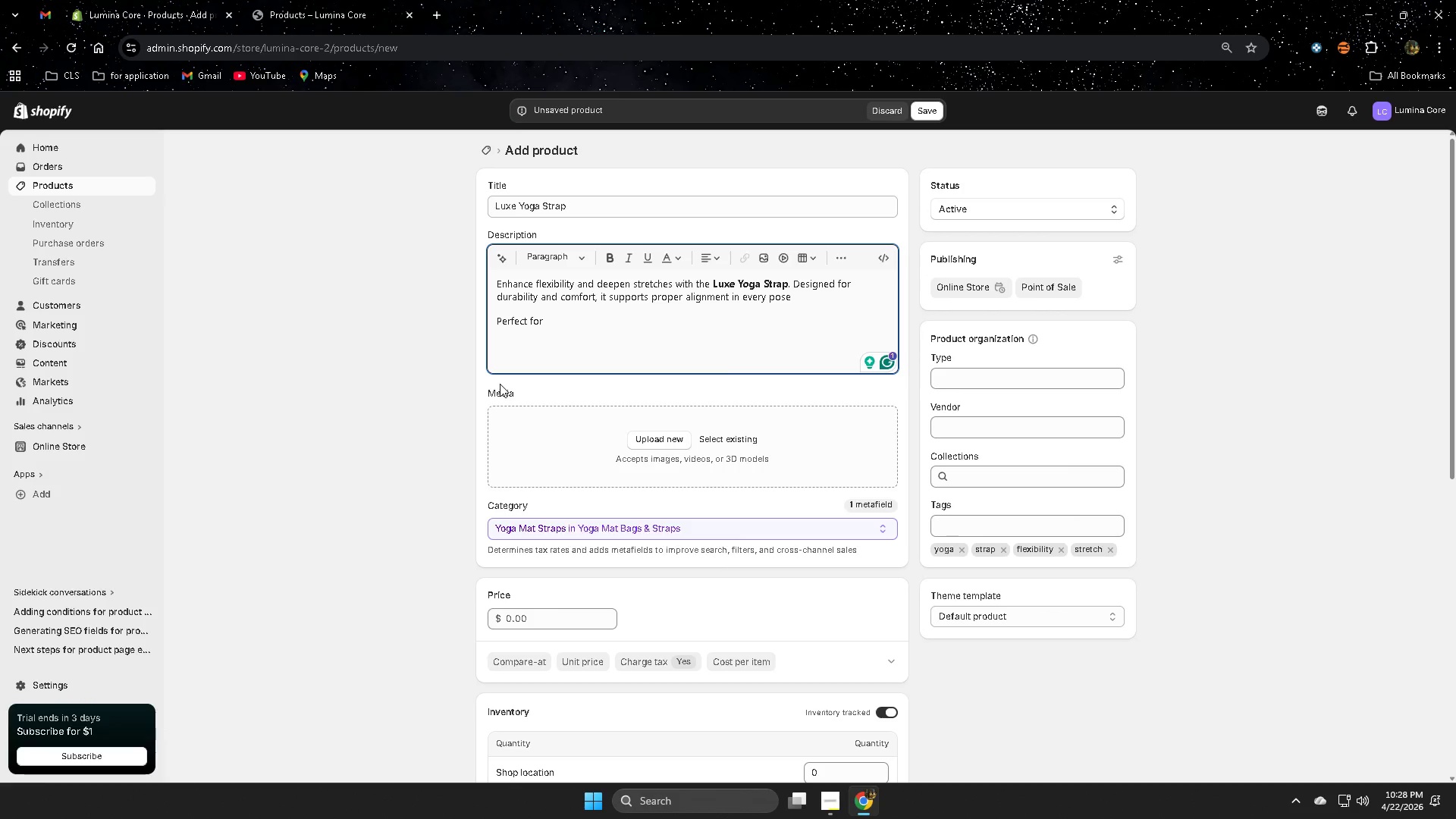 
type(beginners and dva)
 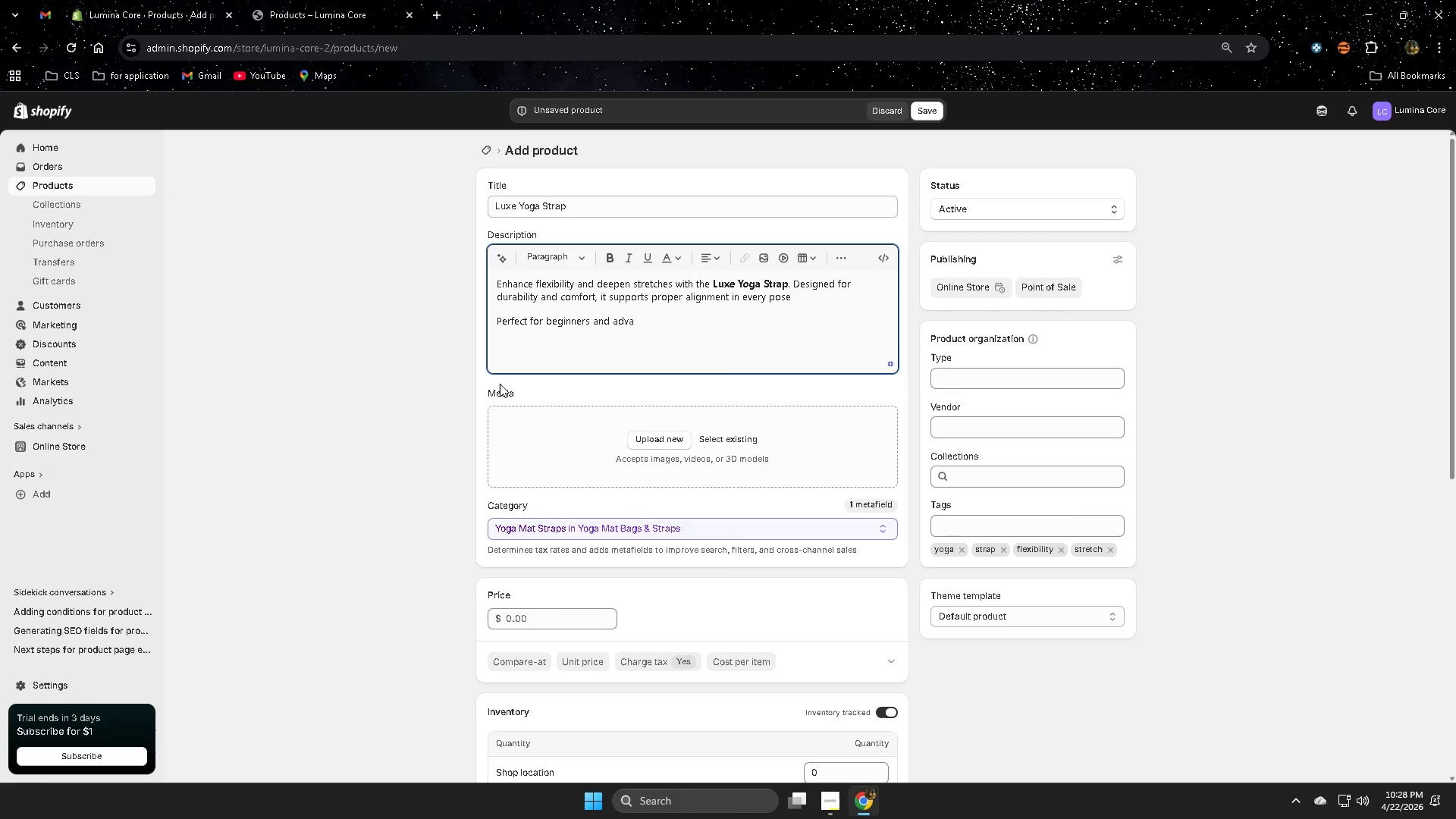 
type(nced )
 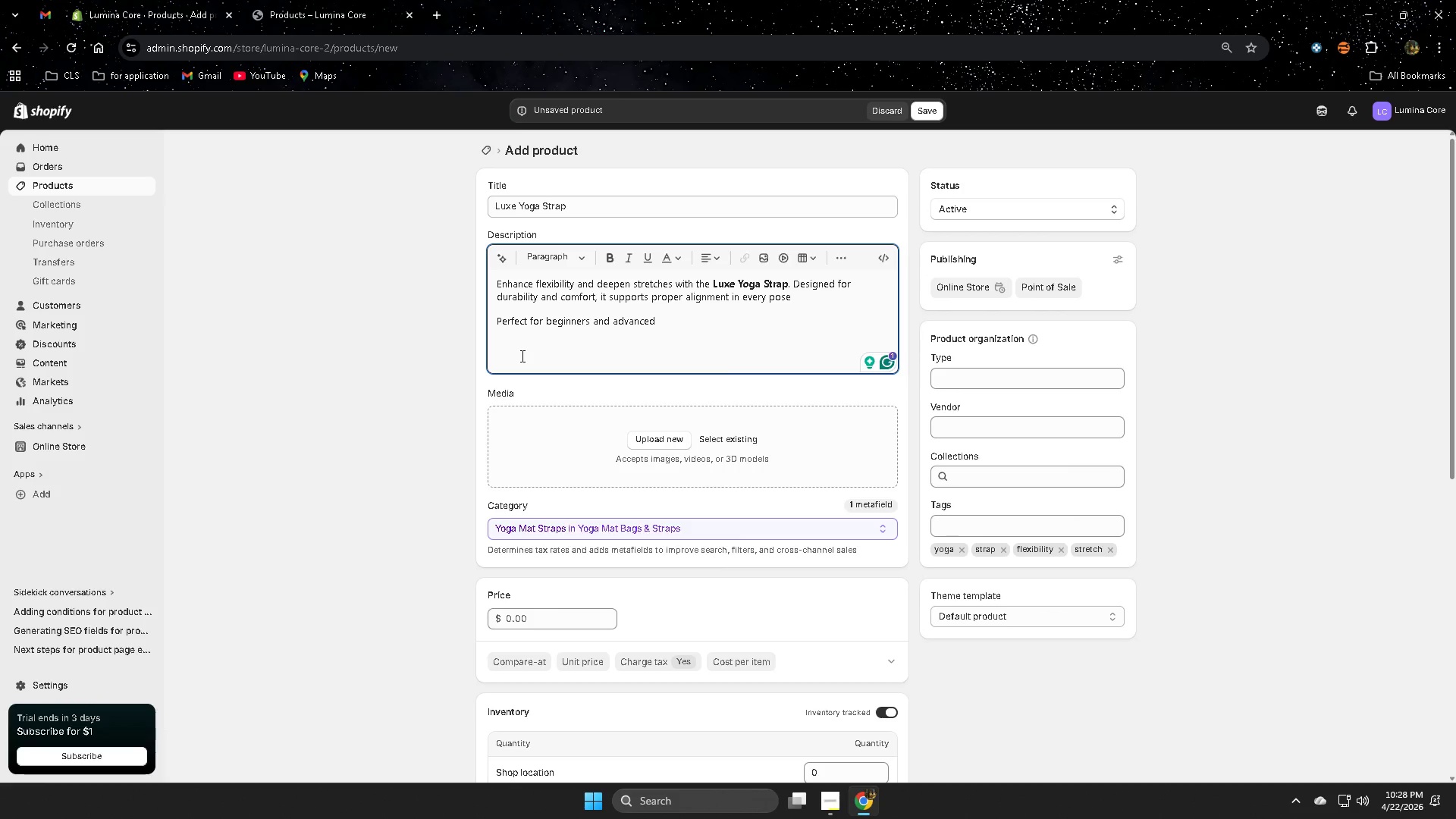 
wait(16.53)
 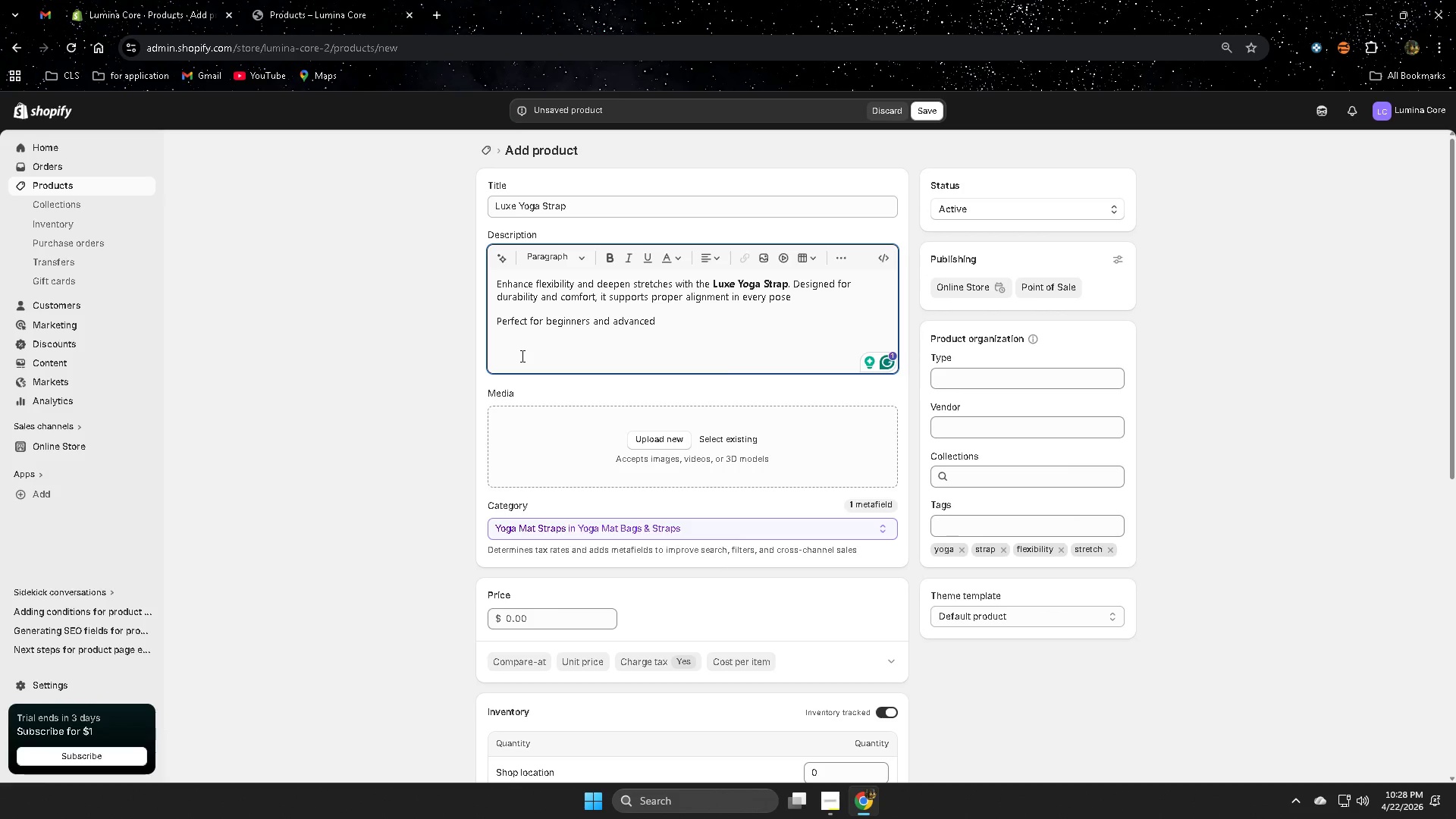 
type(practitioners, it help)
 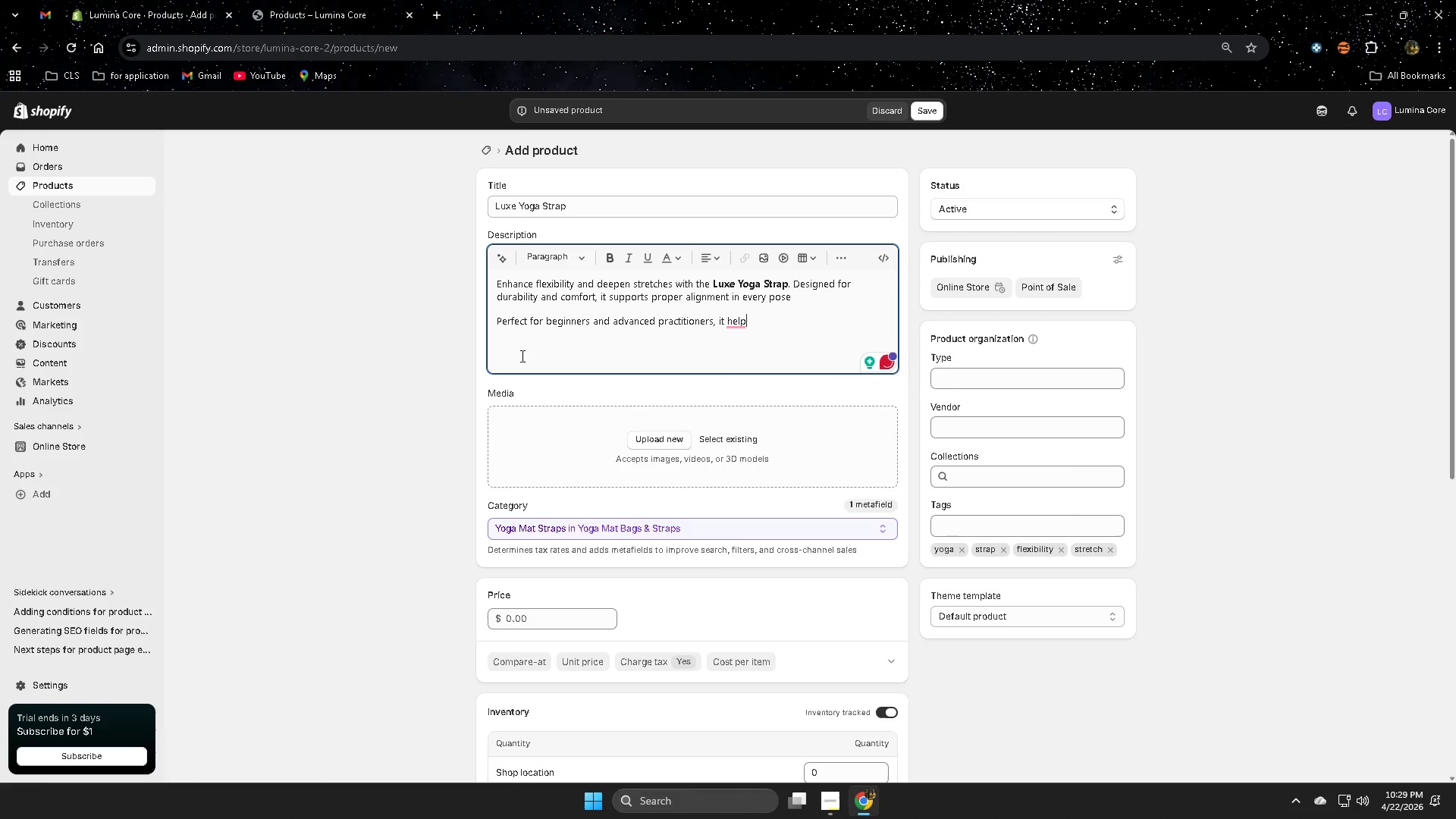 
wait(9.28)
 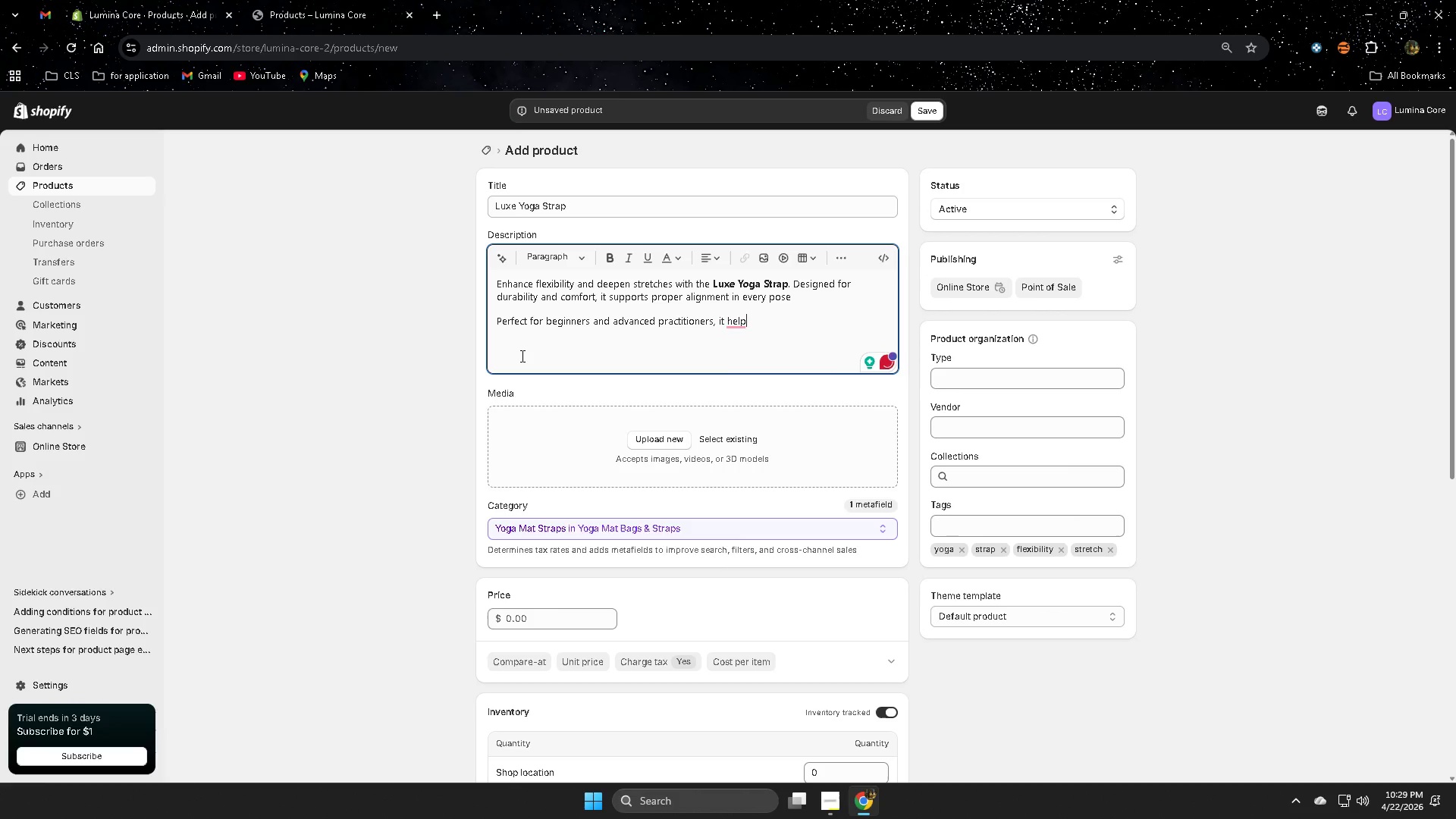 
type(he)
key(Backspace)
key(Backspace)
type(s )
 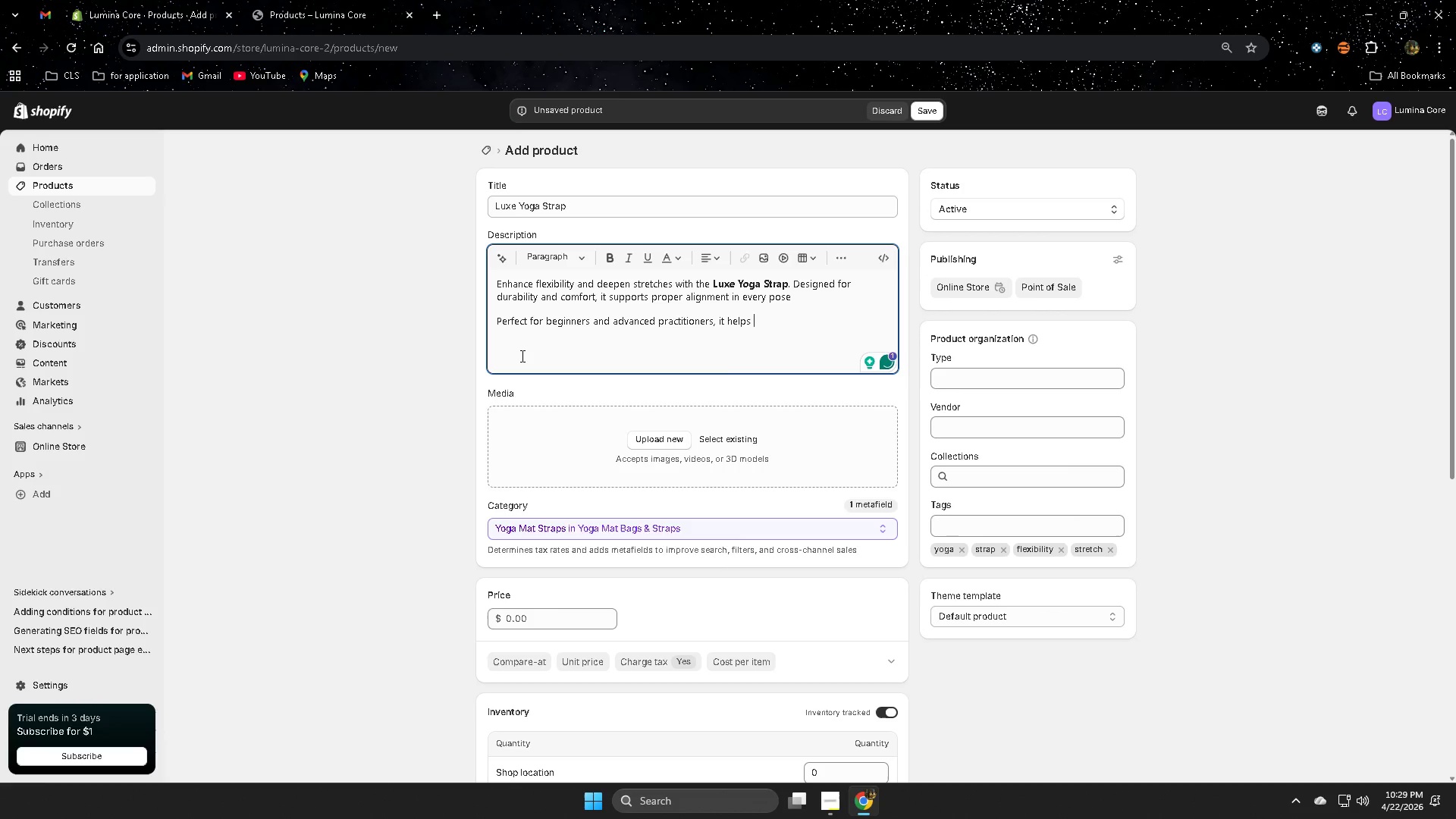 
type(imporve range )
 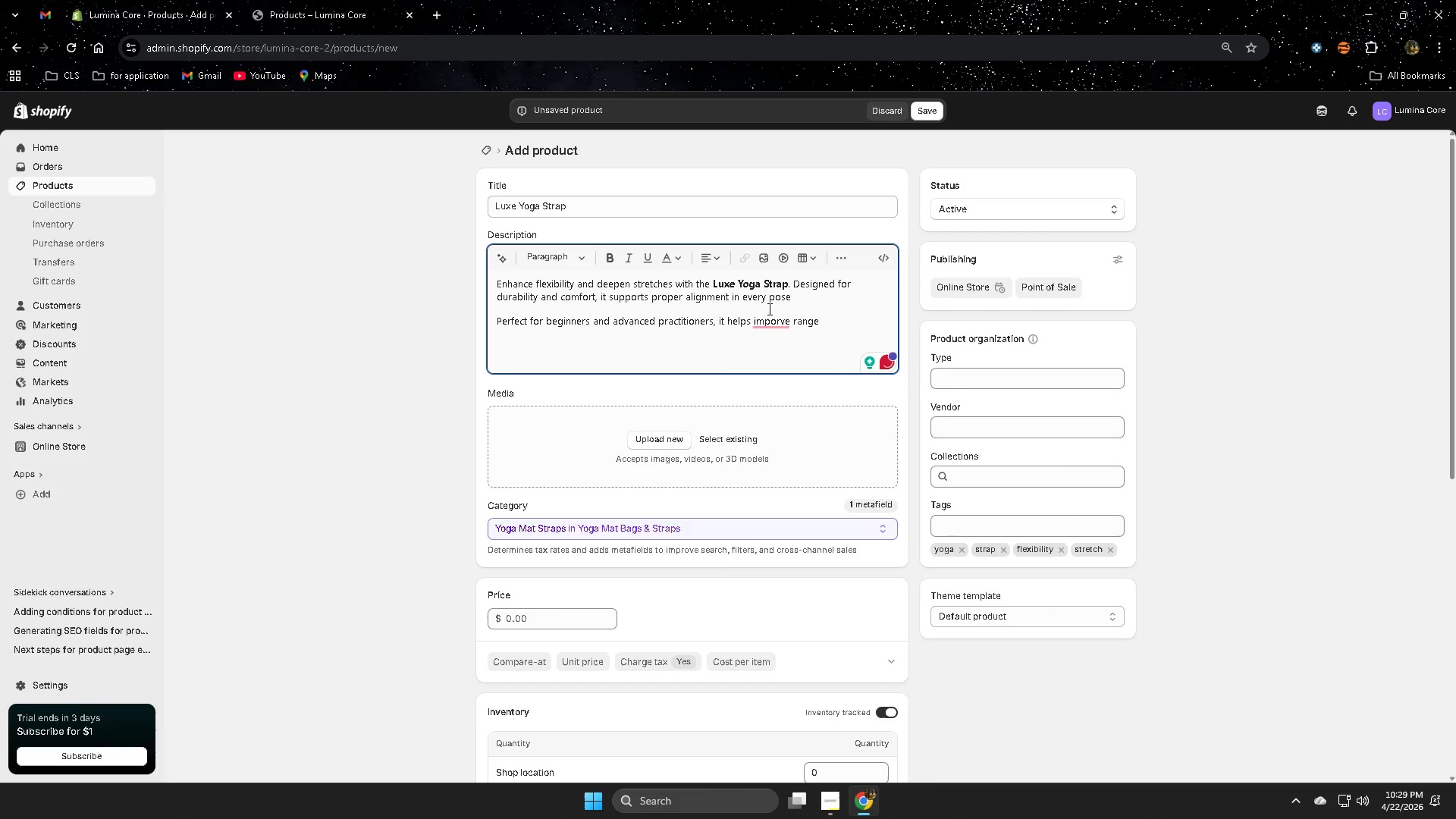 
left_click([787, 358])
 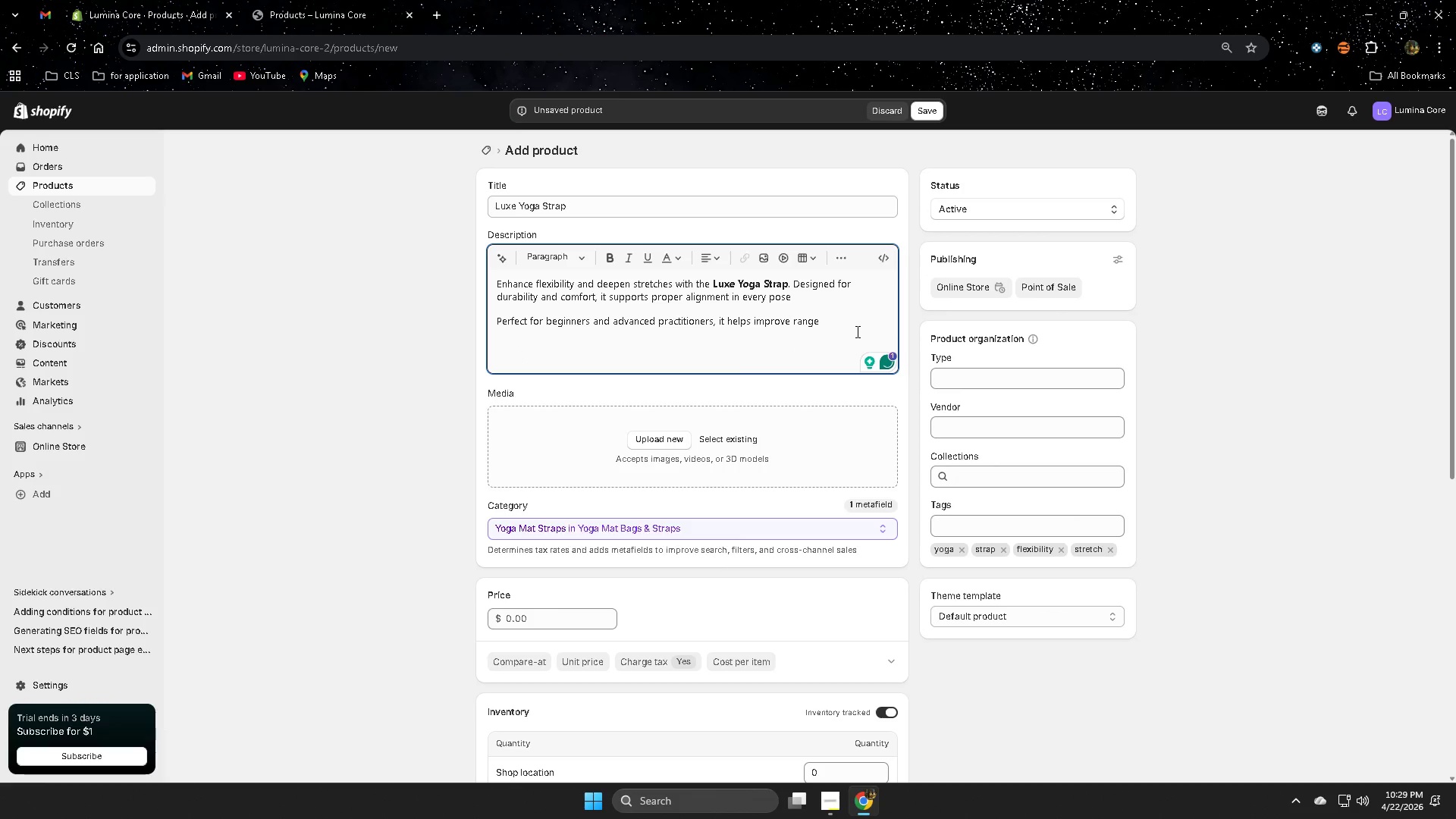 
left_click([836, 329])
 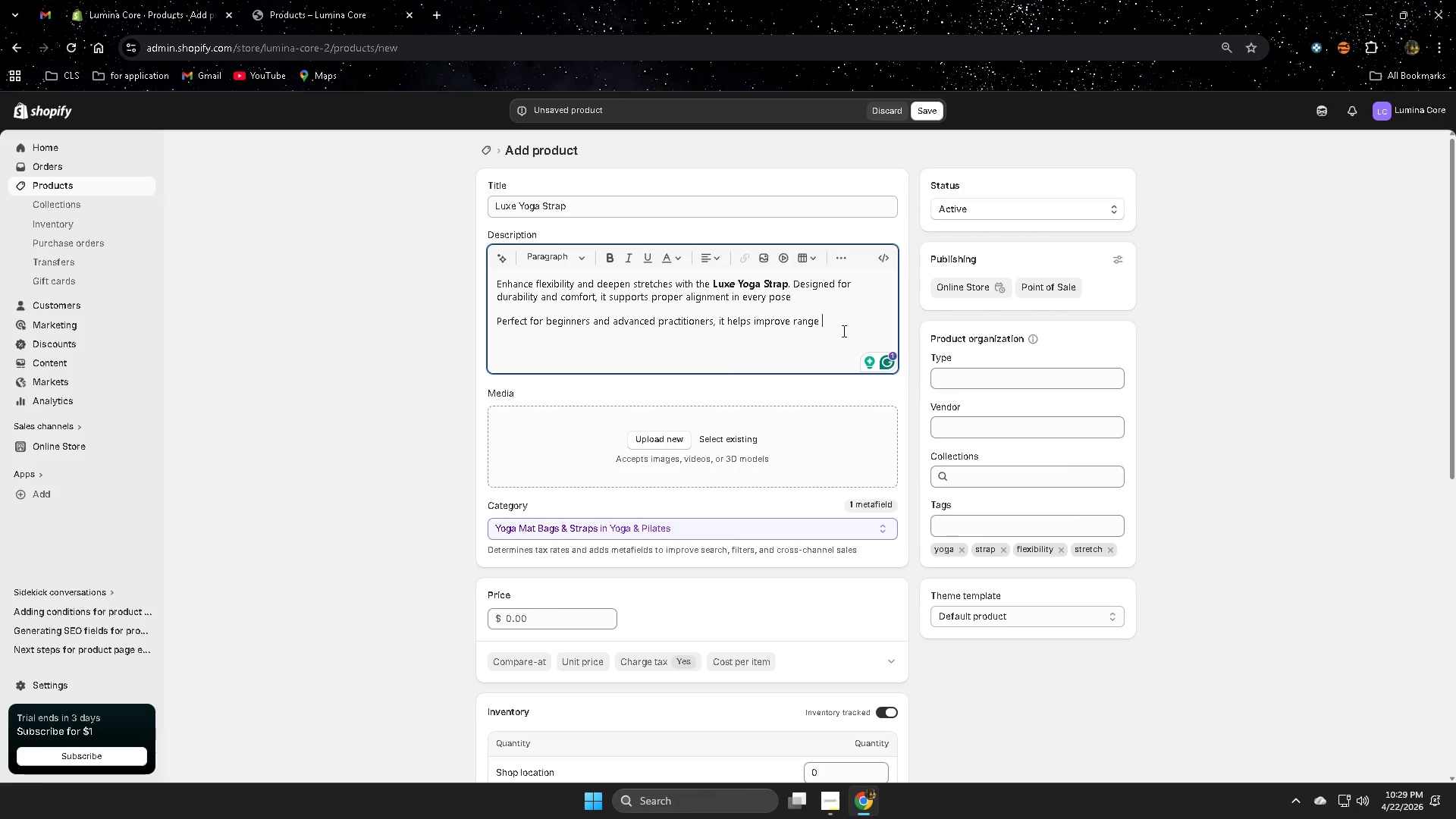 
wait(30.8)
 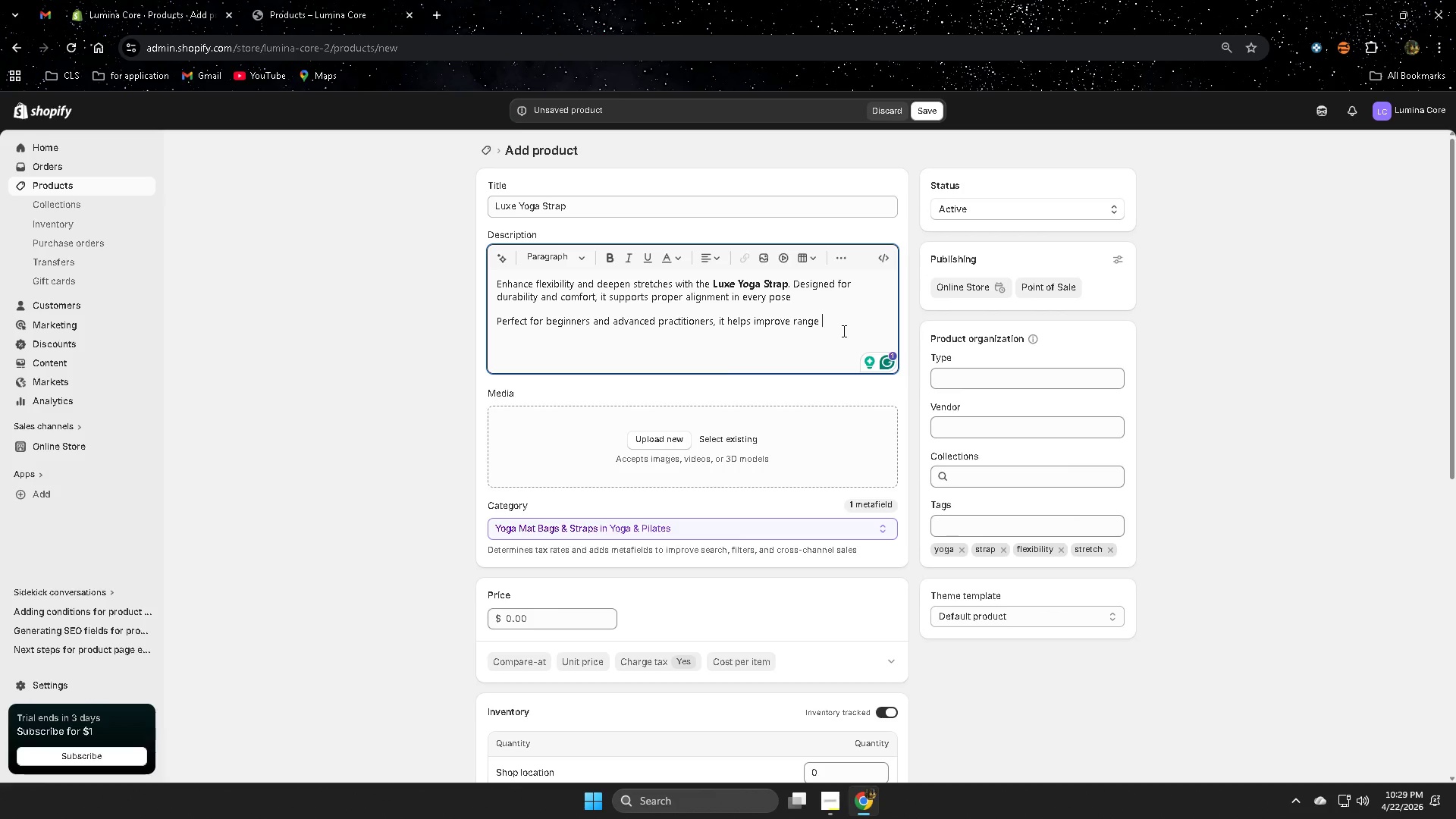 
type(of motor)
key(Backspace)
key(Backspace)
 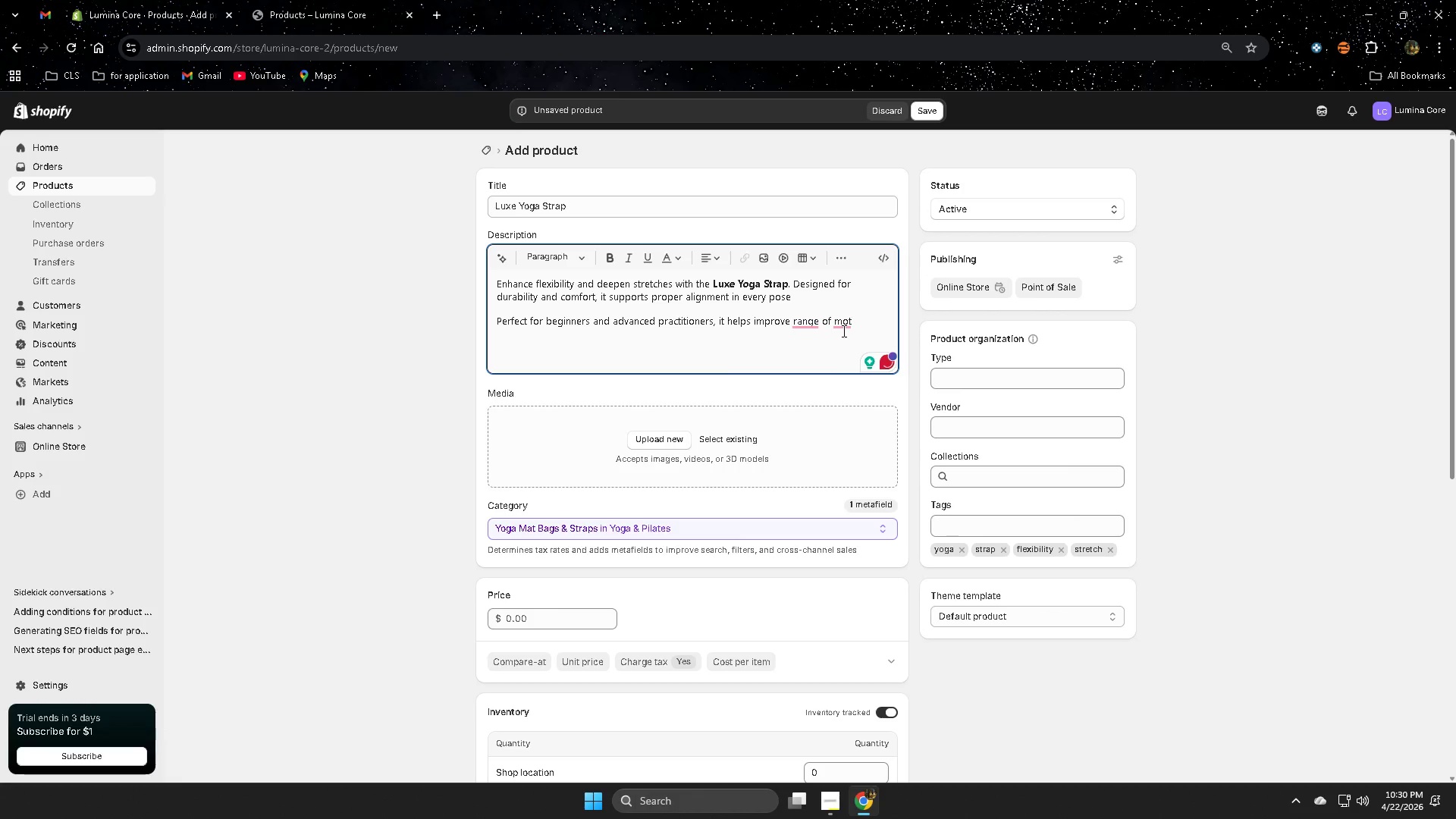 
type(tion sa)
key(Backspace)
key(Backspace)
key(Backspace)
key(Backspace)
key(Backspace)
key(Backspace)
key(Backspace)
type(ion )
key(Backspace)
type(safely)
 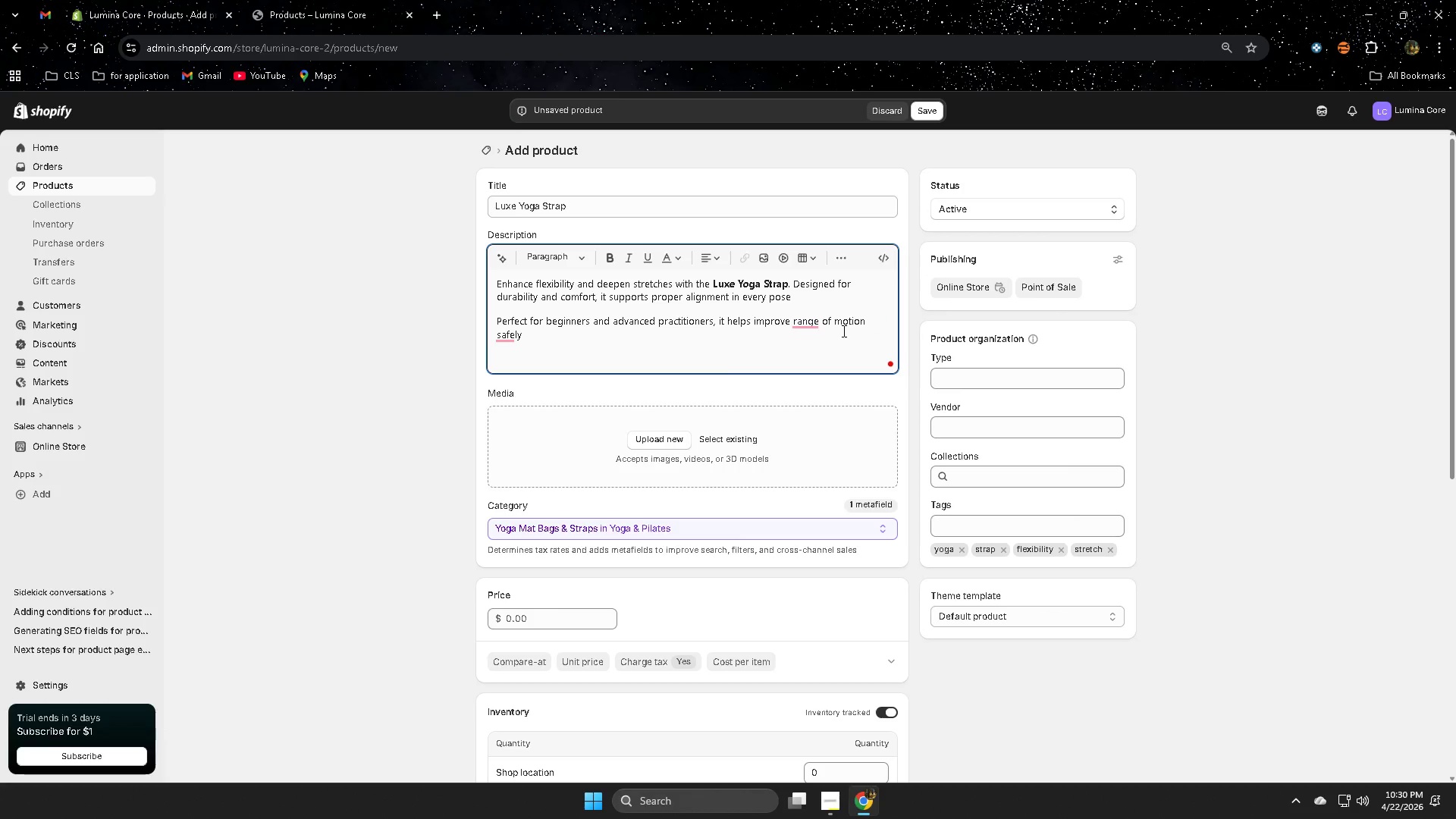 
left_click([839, 362])
 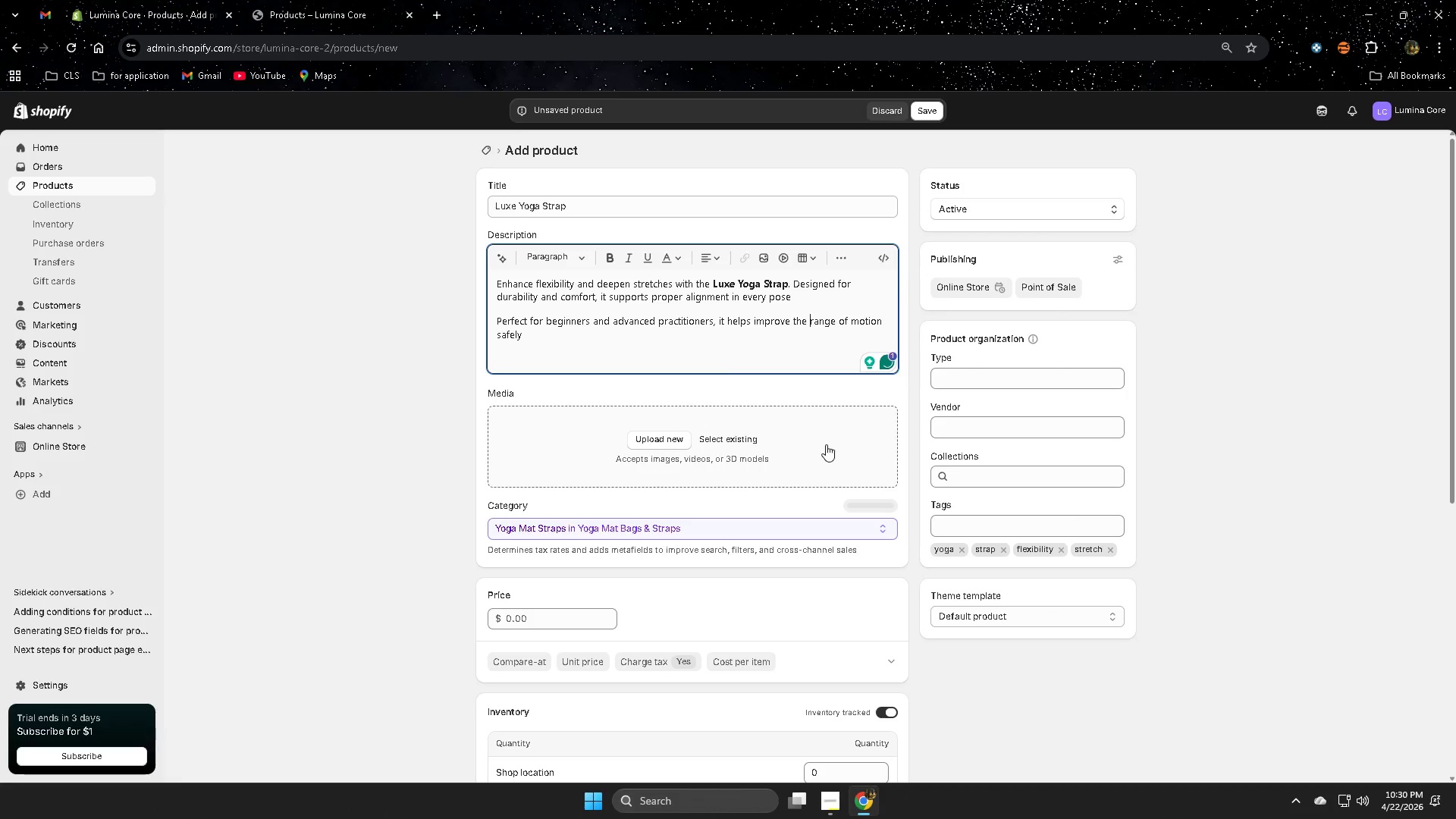 
left_click([829, 805])